 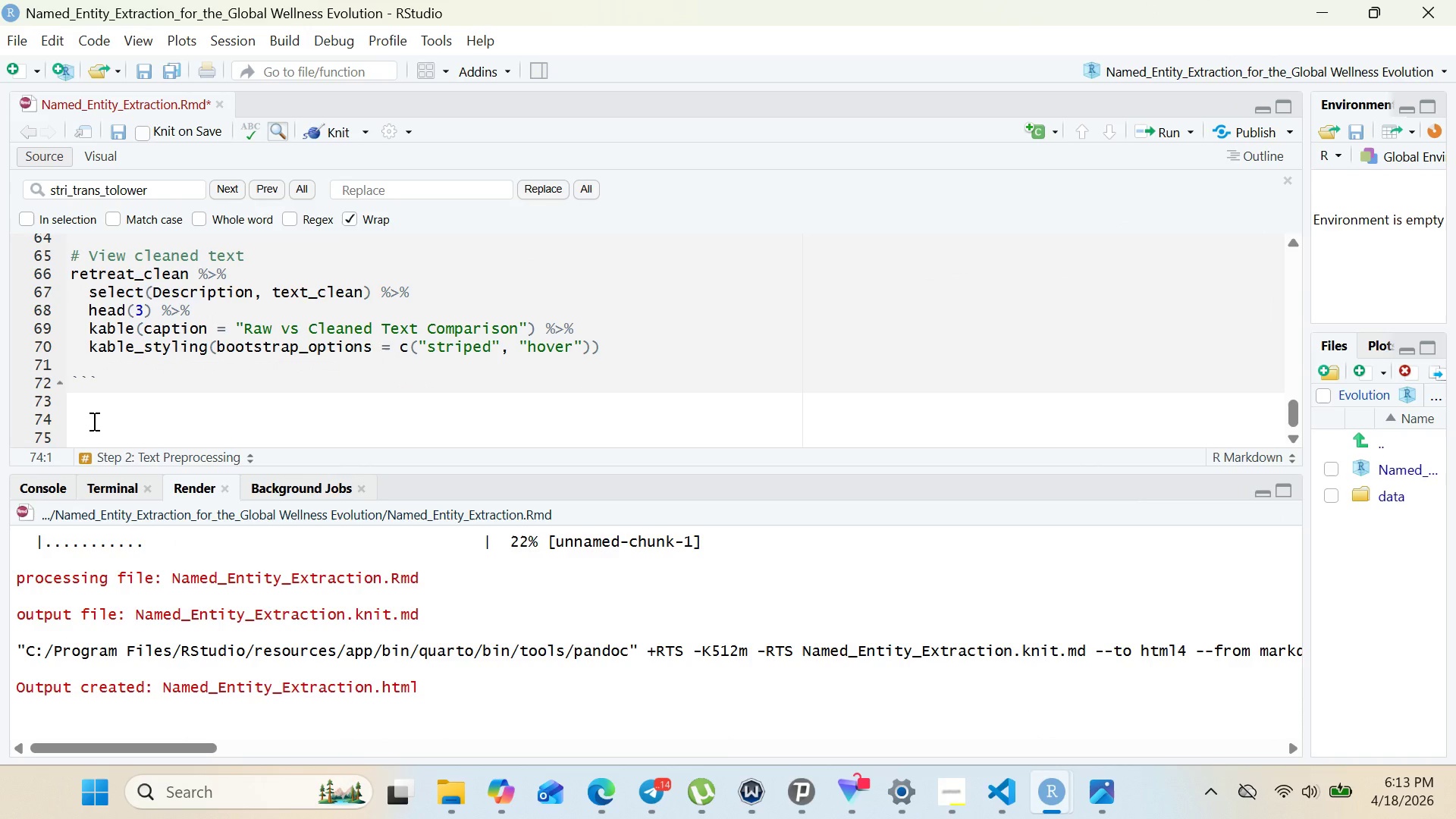 
key(Control+Shift+ShiftRight)
 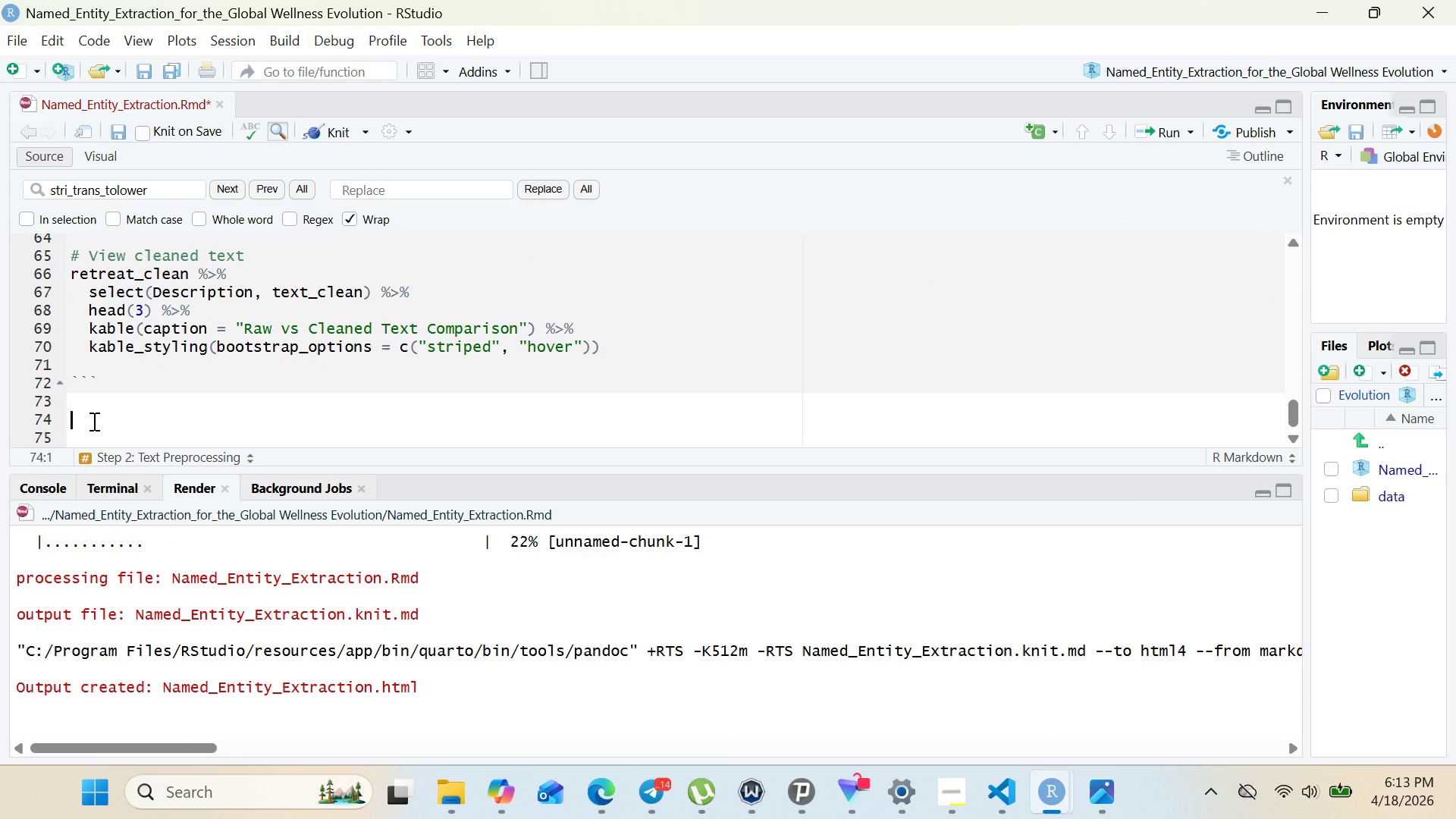 
key(Control+Shift+3)
 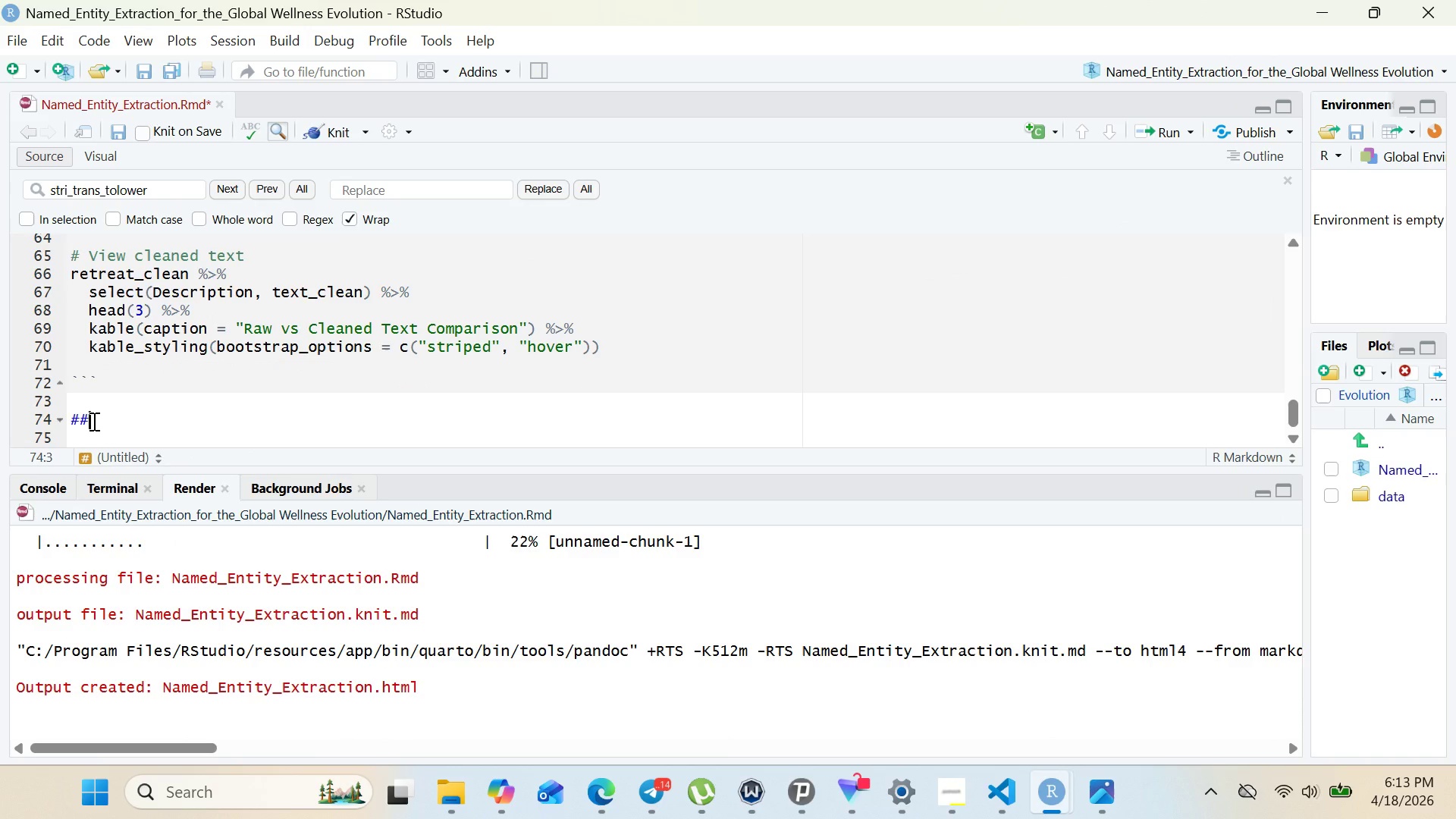 
key(Control+Shift+3)
 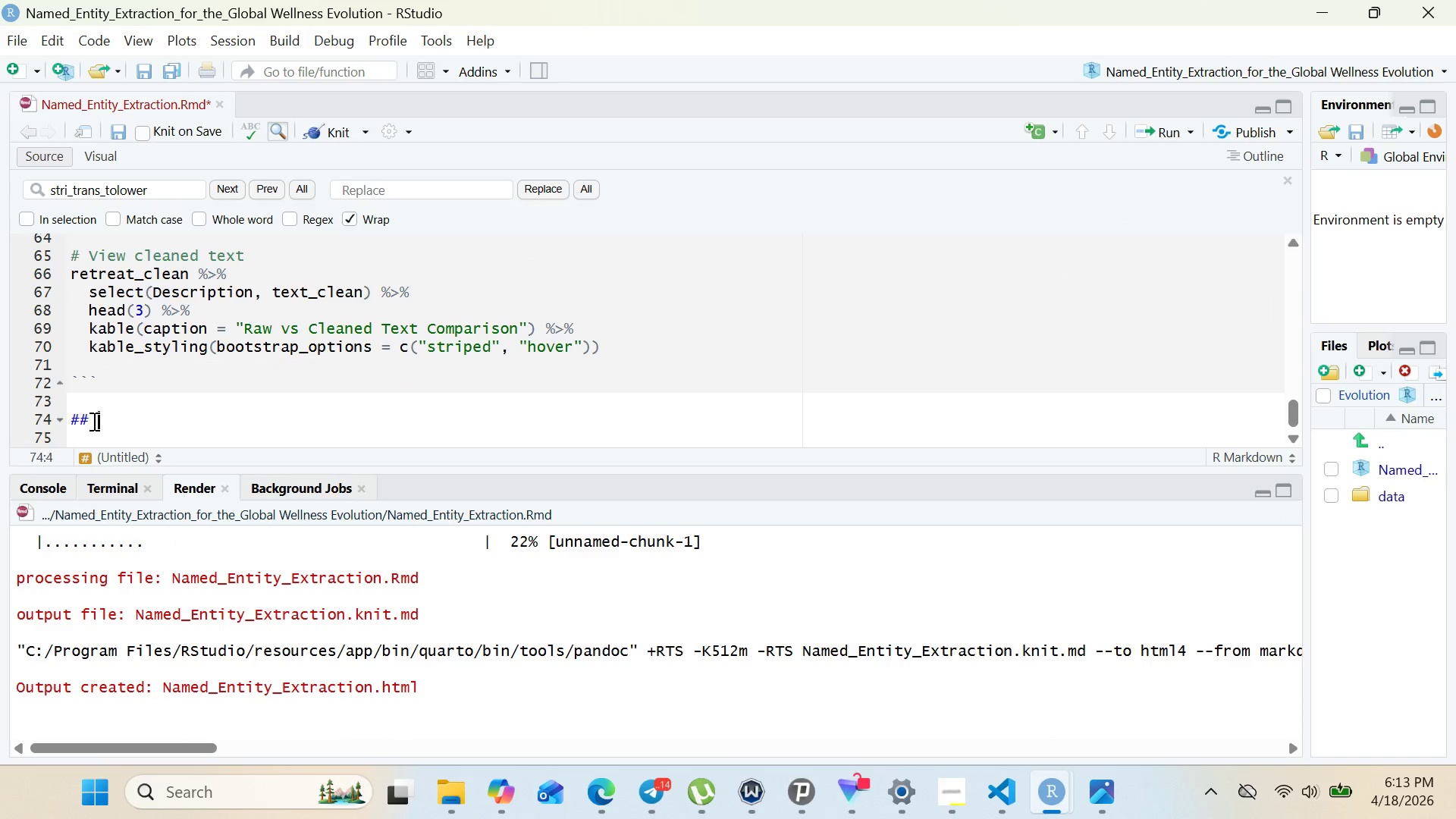 
key(Control+Space)
 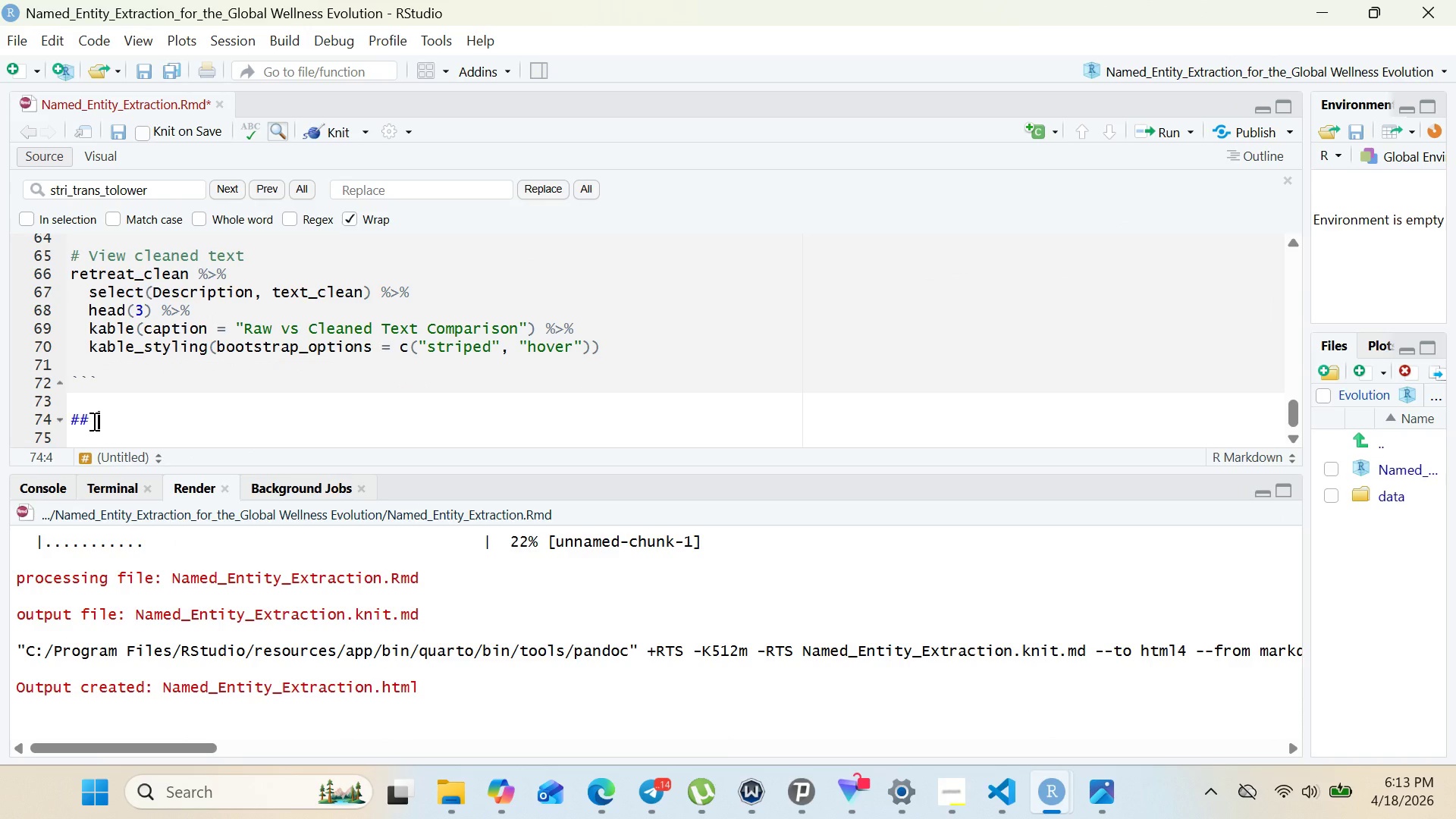 
key(Control+Shift+S)
 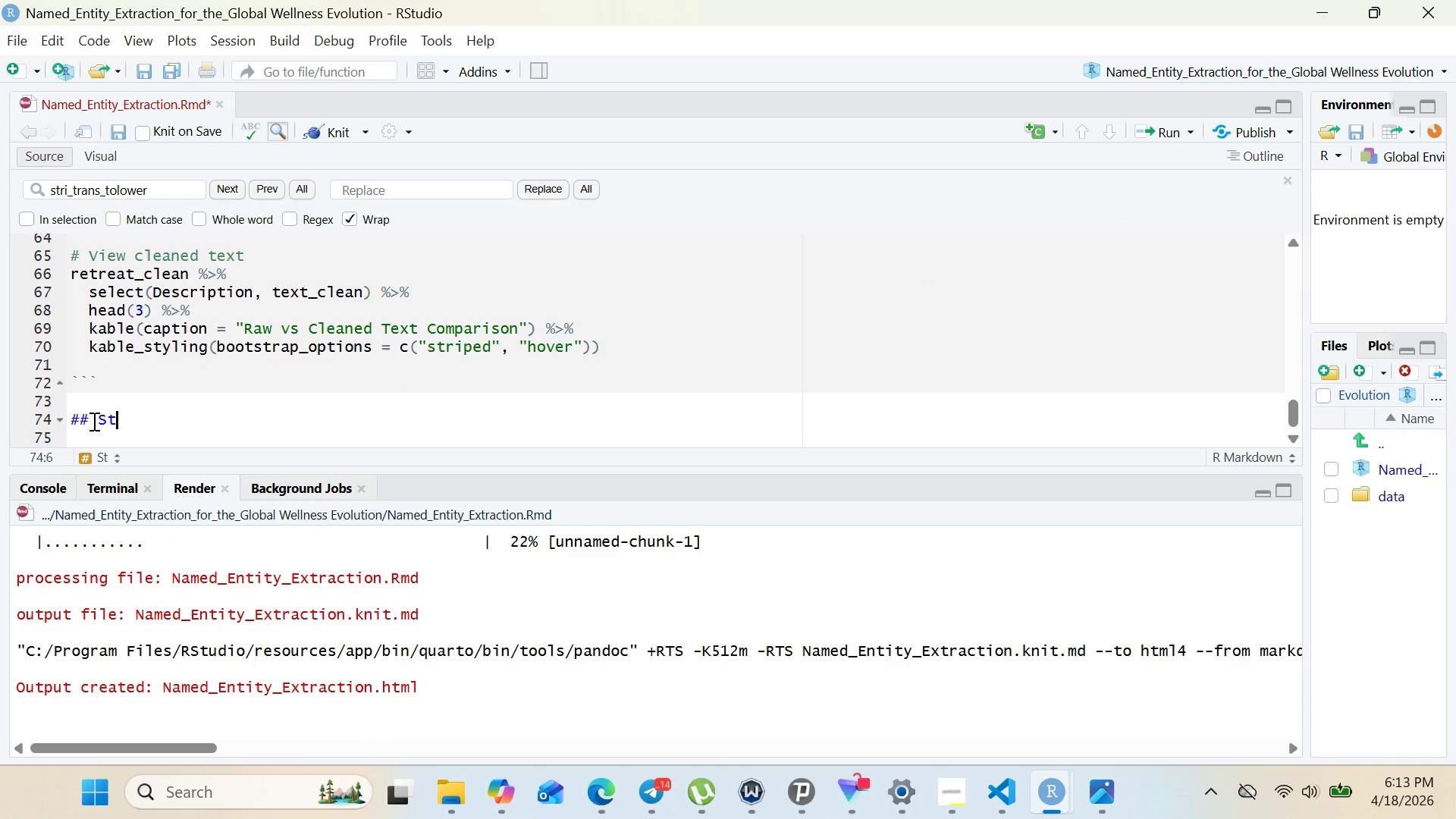 
key(Control+T)
 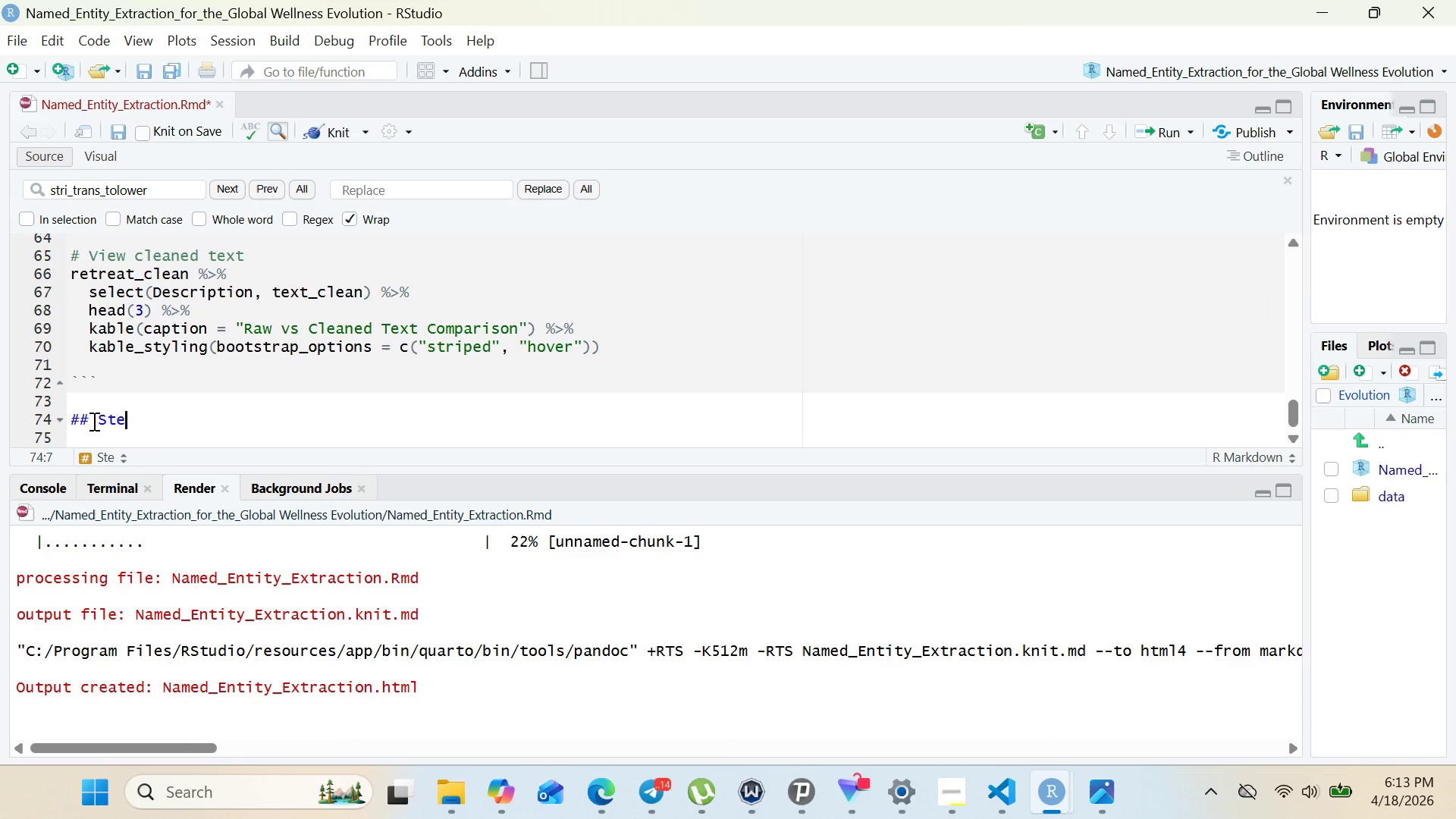 
key(Control+E)
 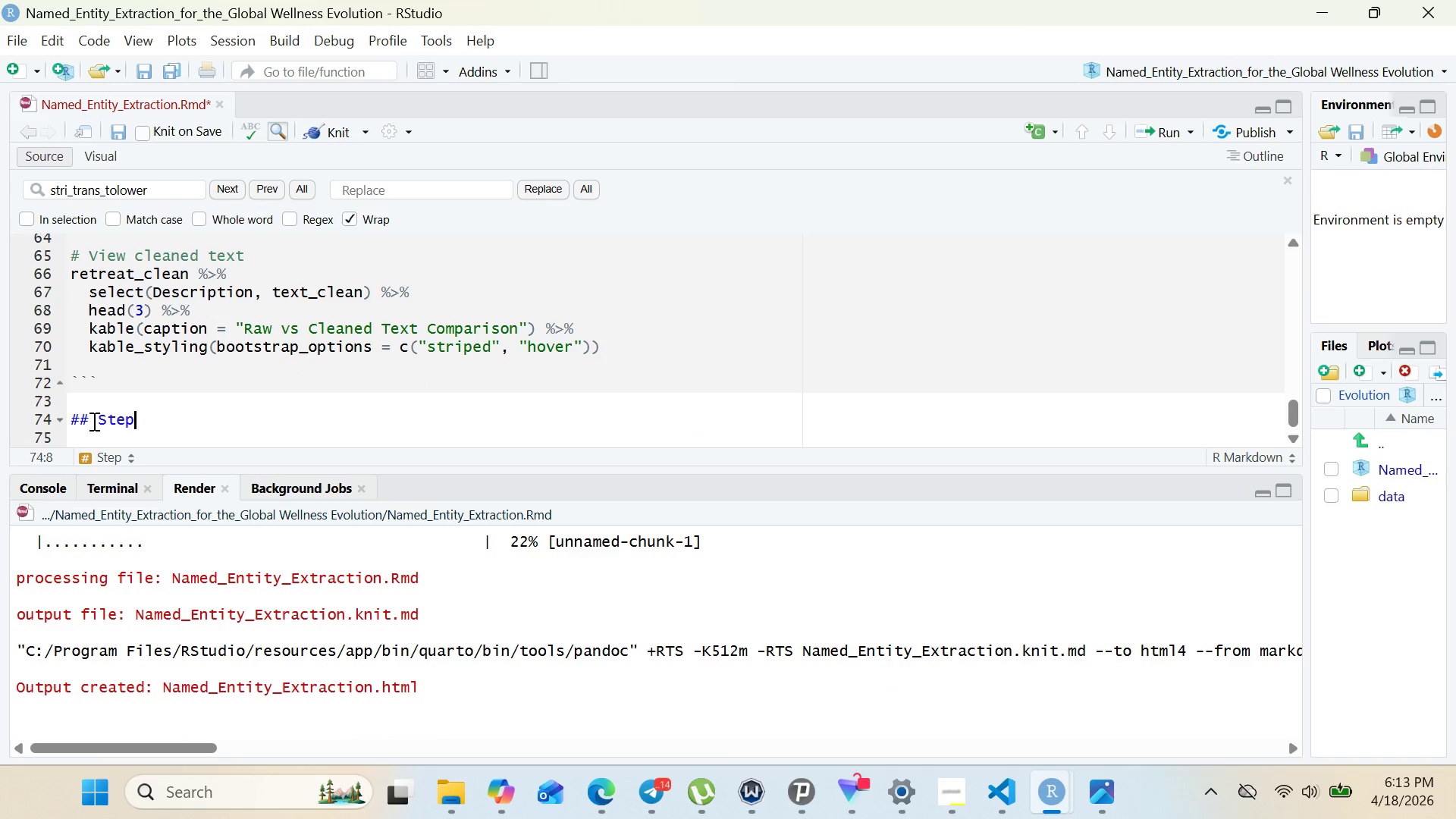 
key(Control+P)
 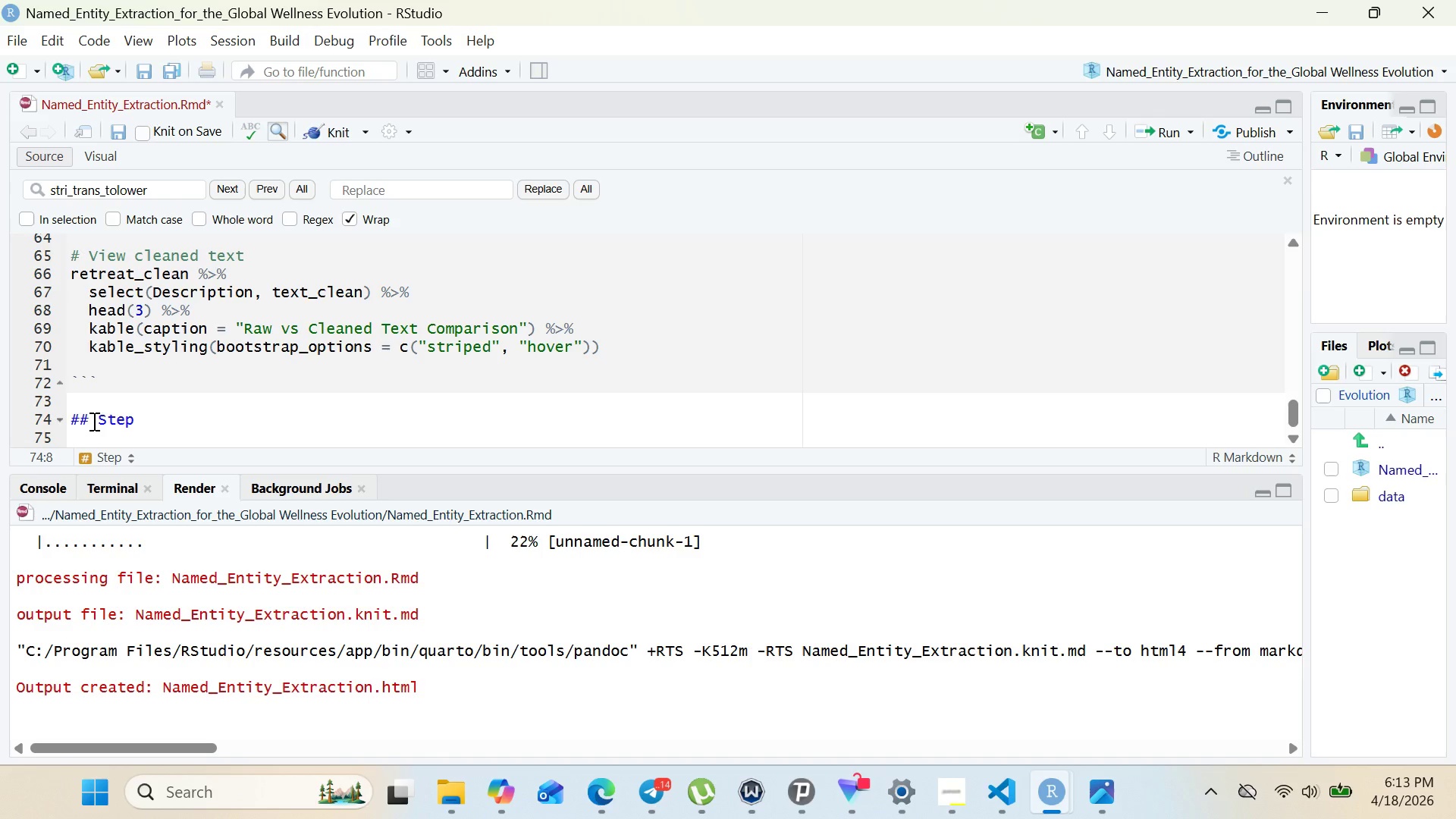 
key(Control+Space)
 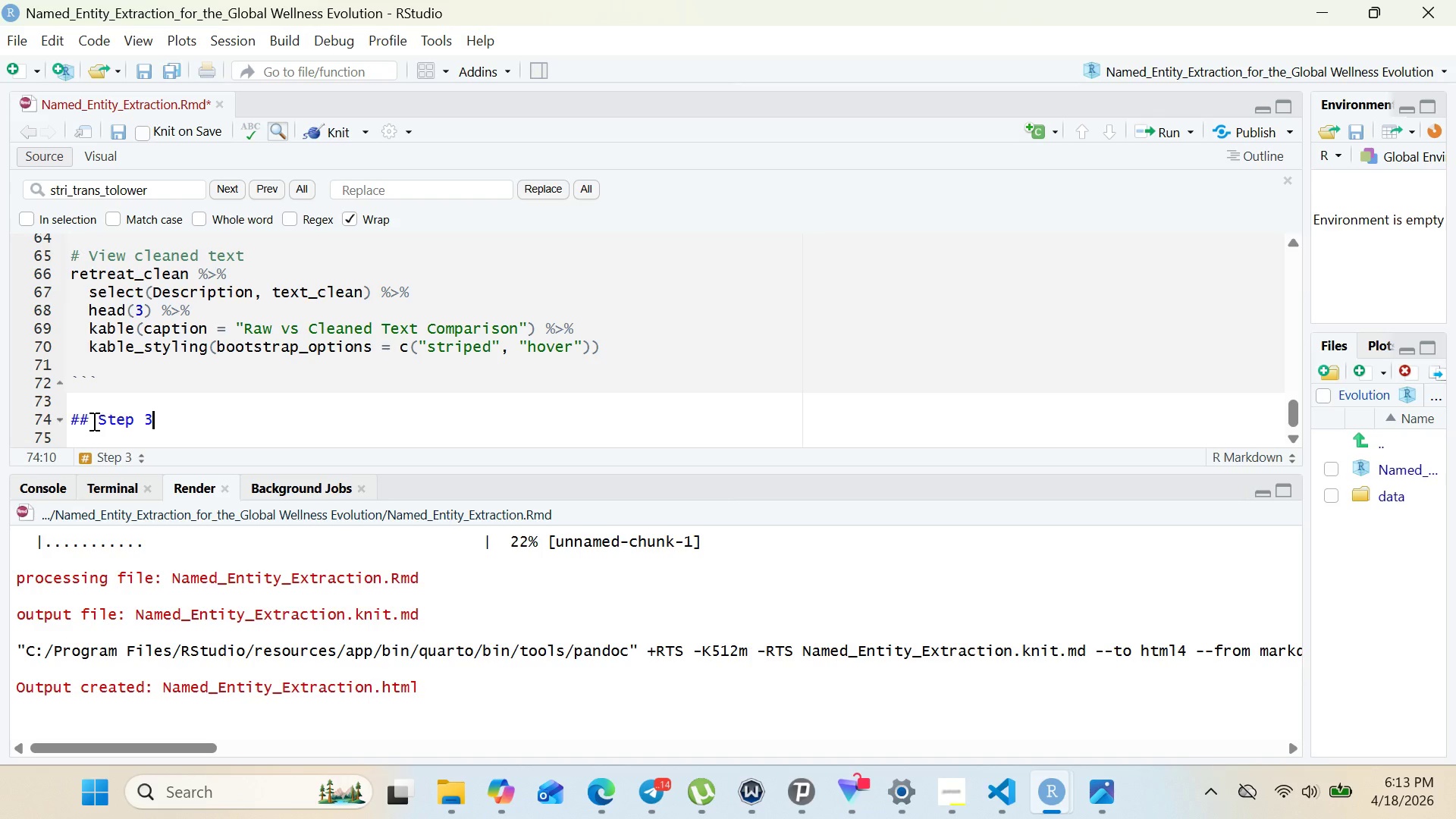 
key(Control+3)
 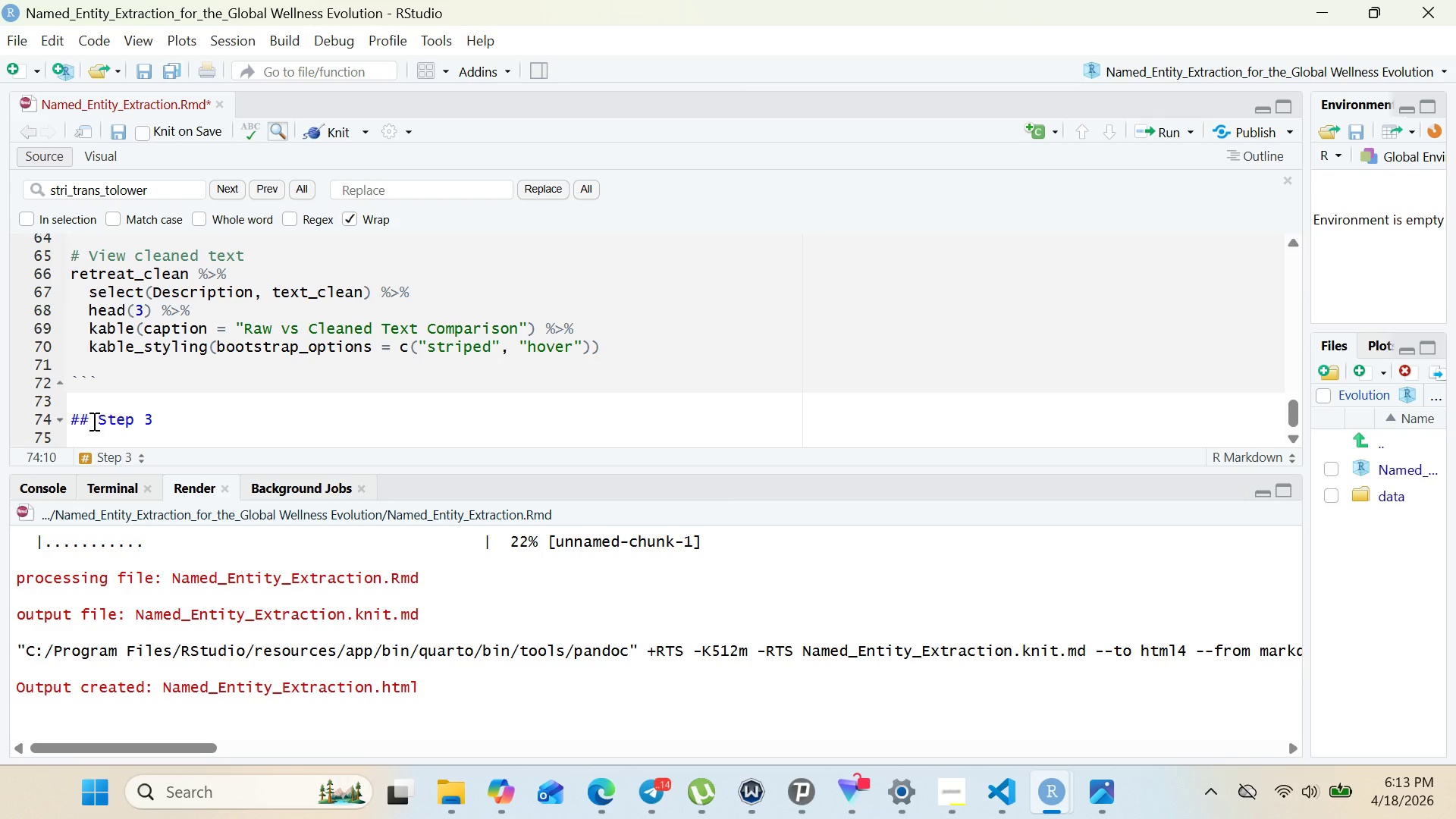 
key(Control+Shift+Semicolon)
 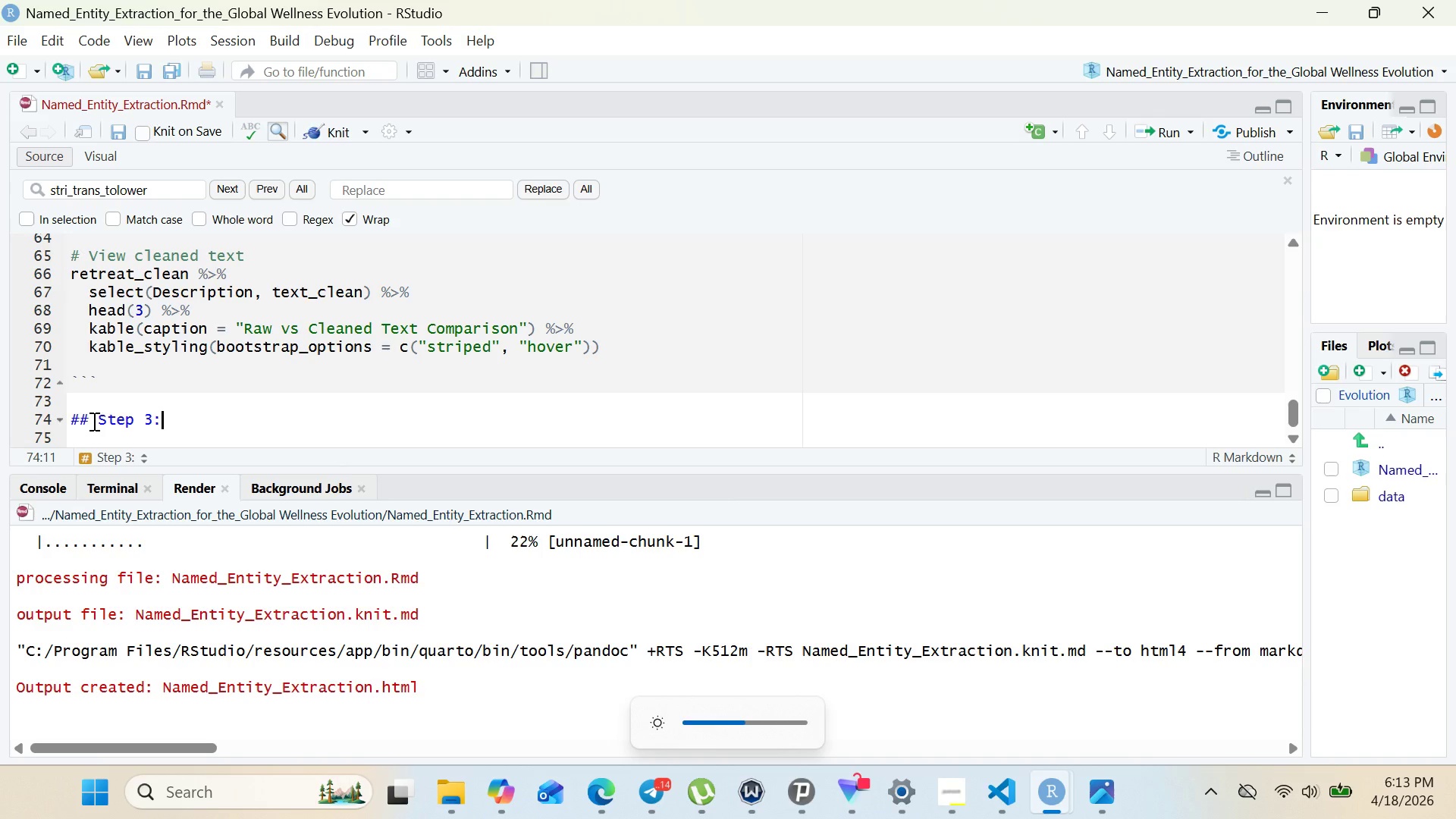 
key(Control+Space)
 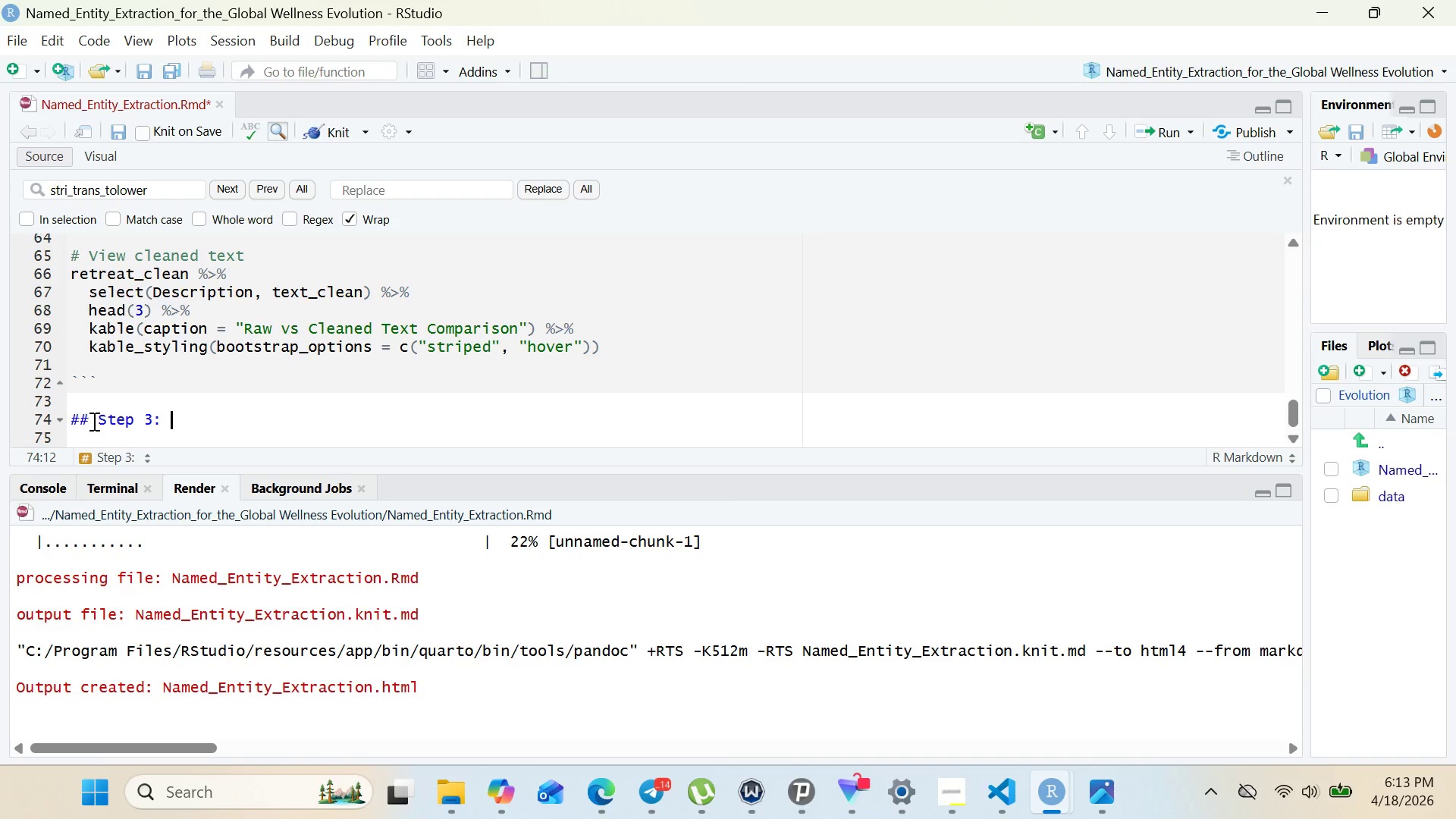 
key(Control+Shift+E)
 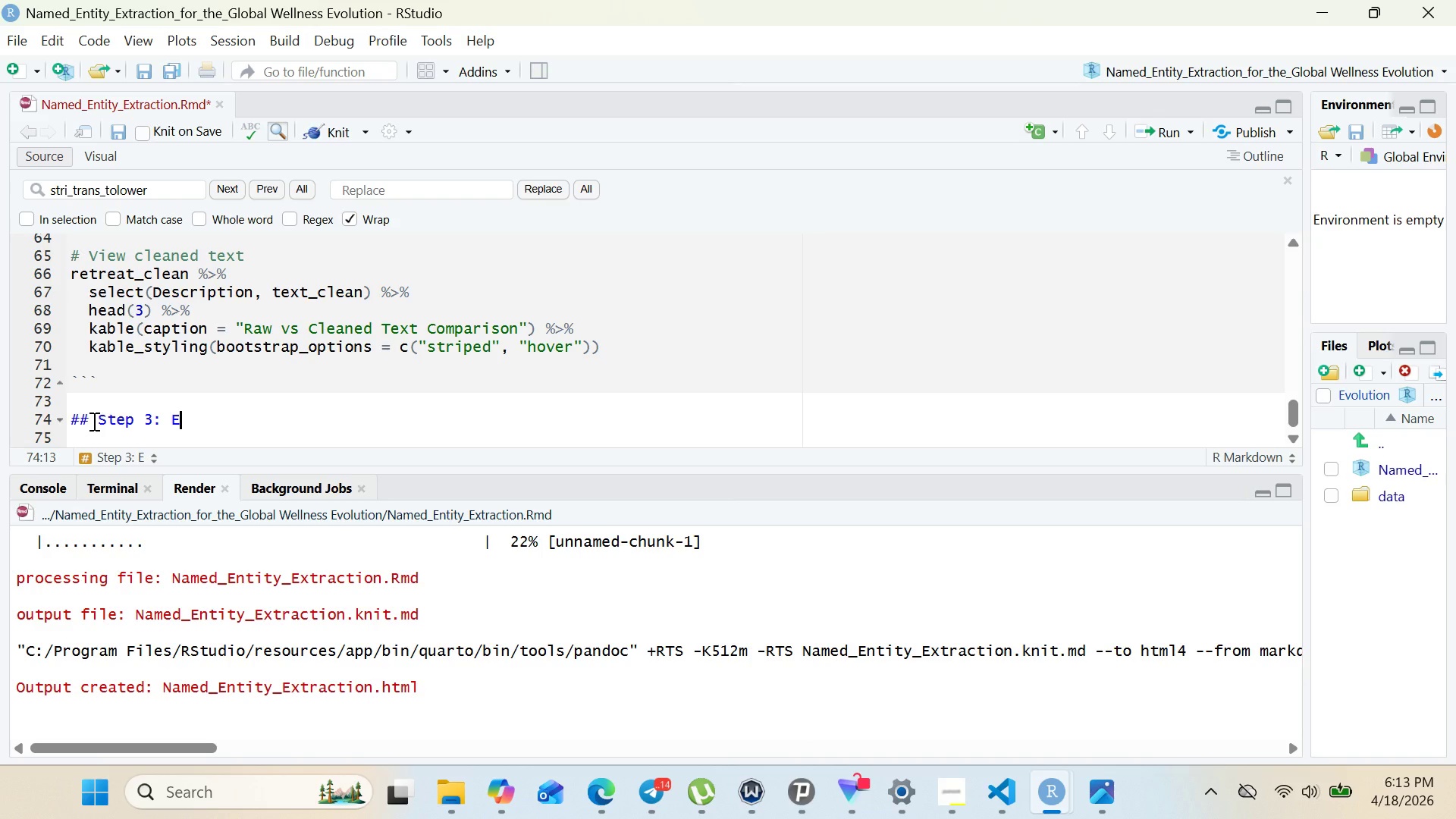 
key(Control+N)
 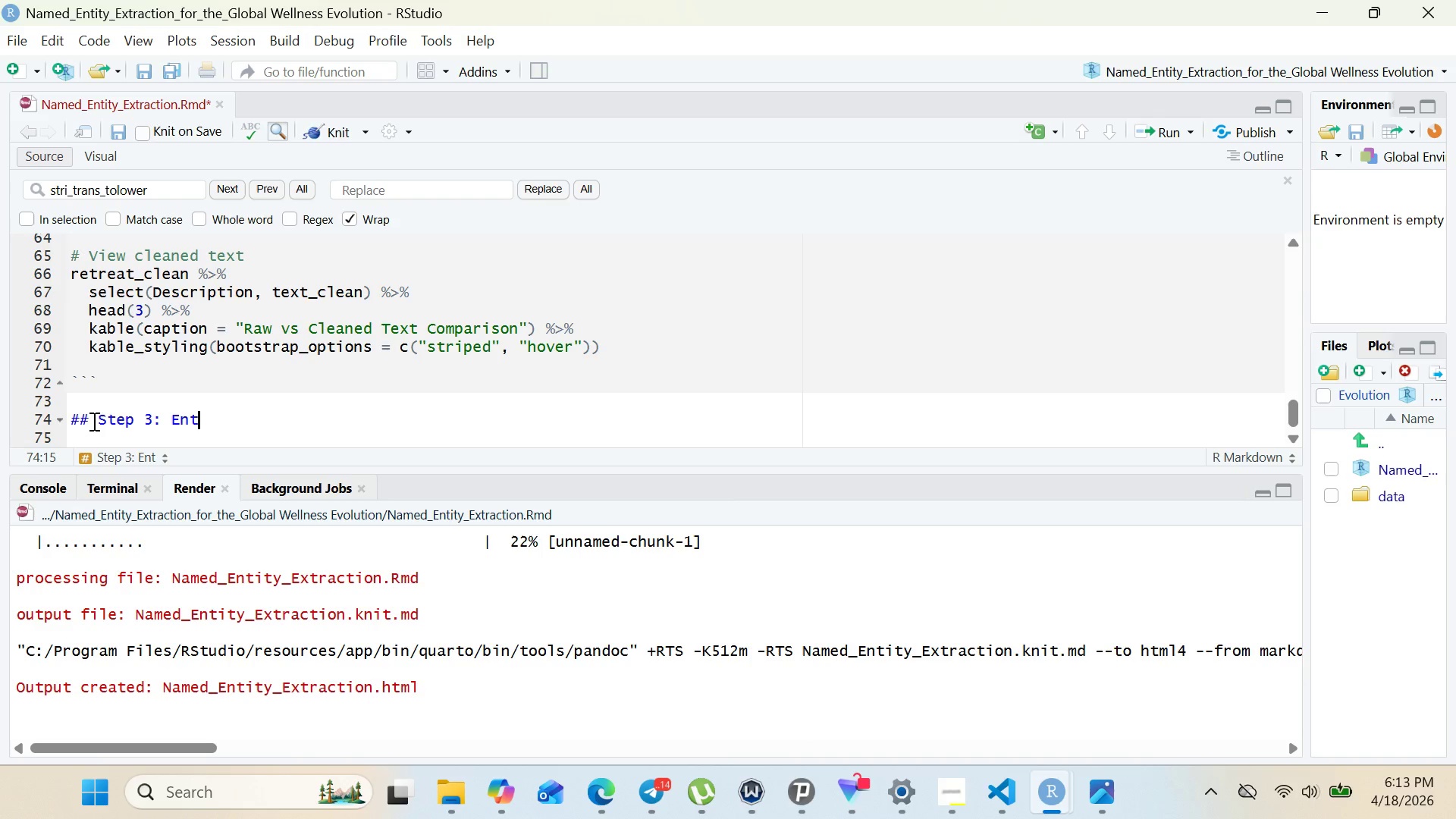 
key(Control+T)
 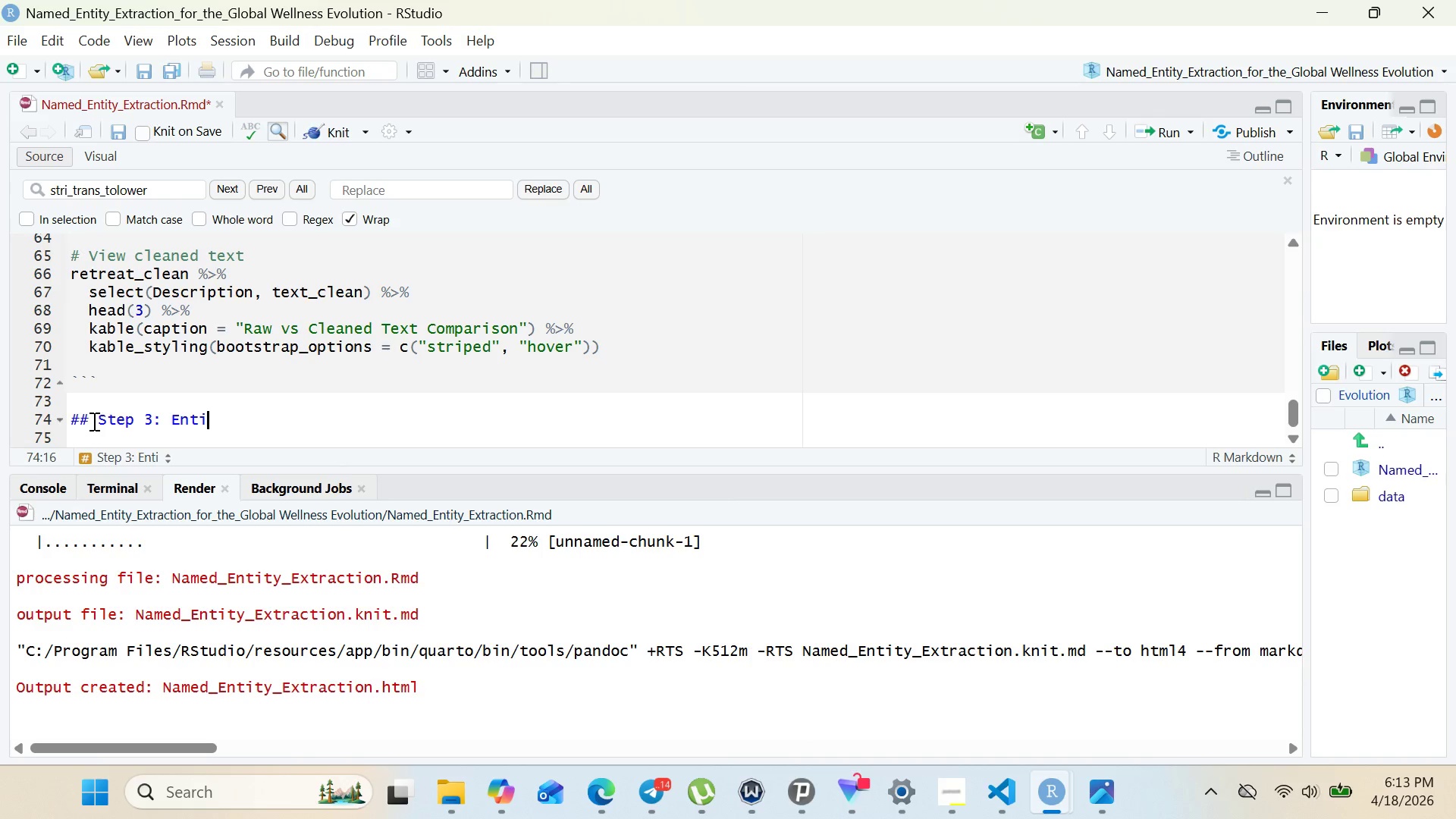 
key(Control+I)
 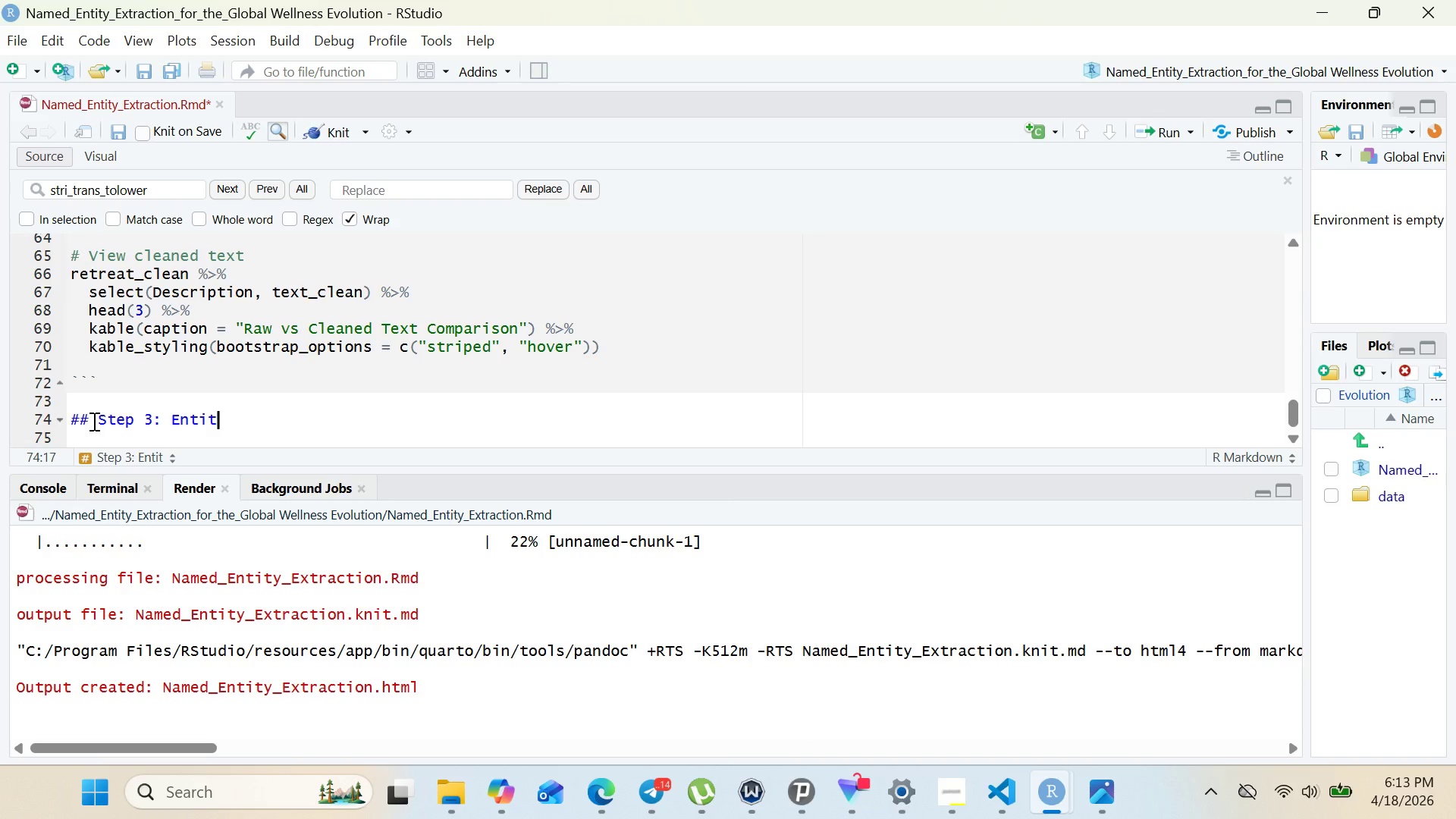 
key(Control+T)
 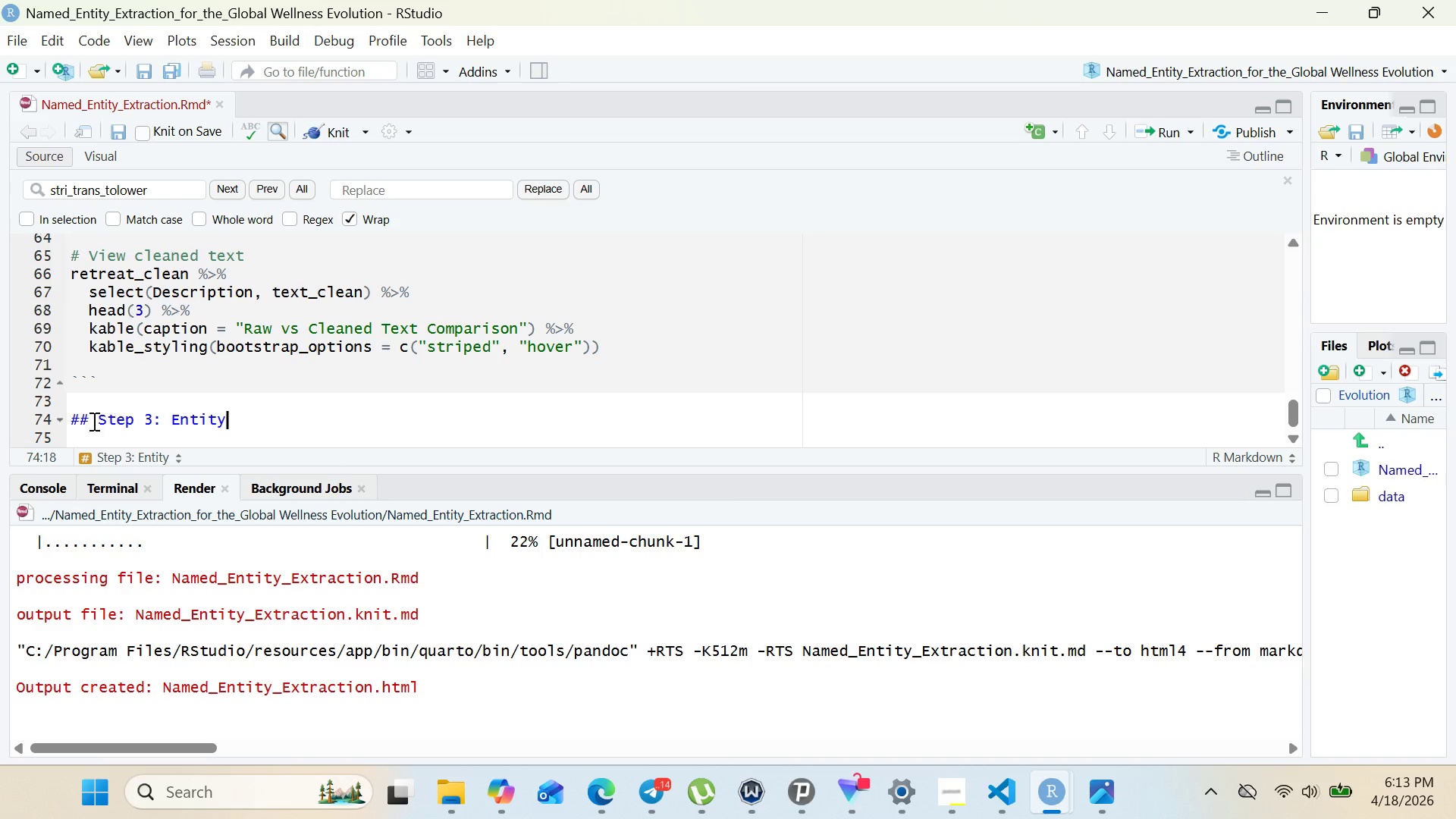 
key(Control+Y)
 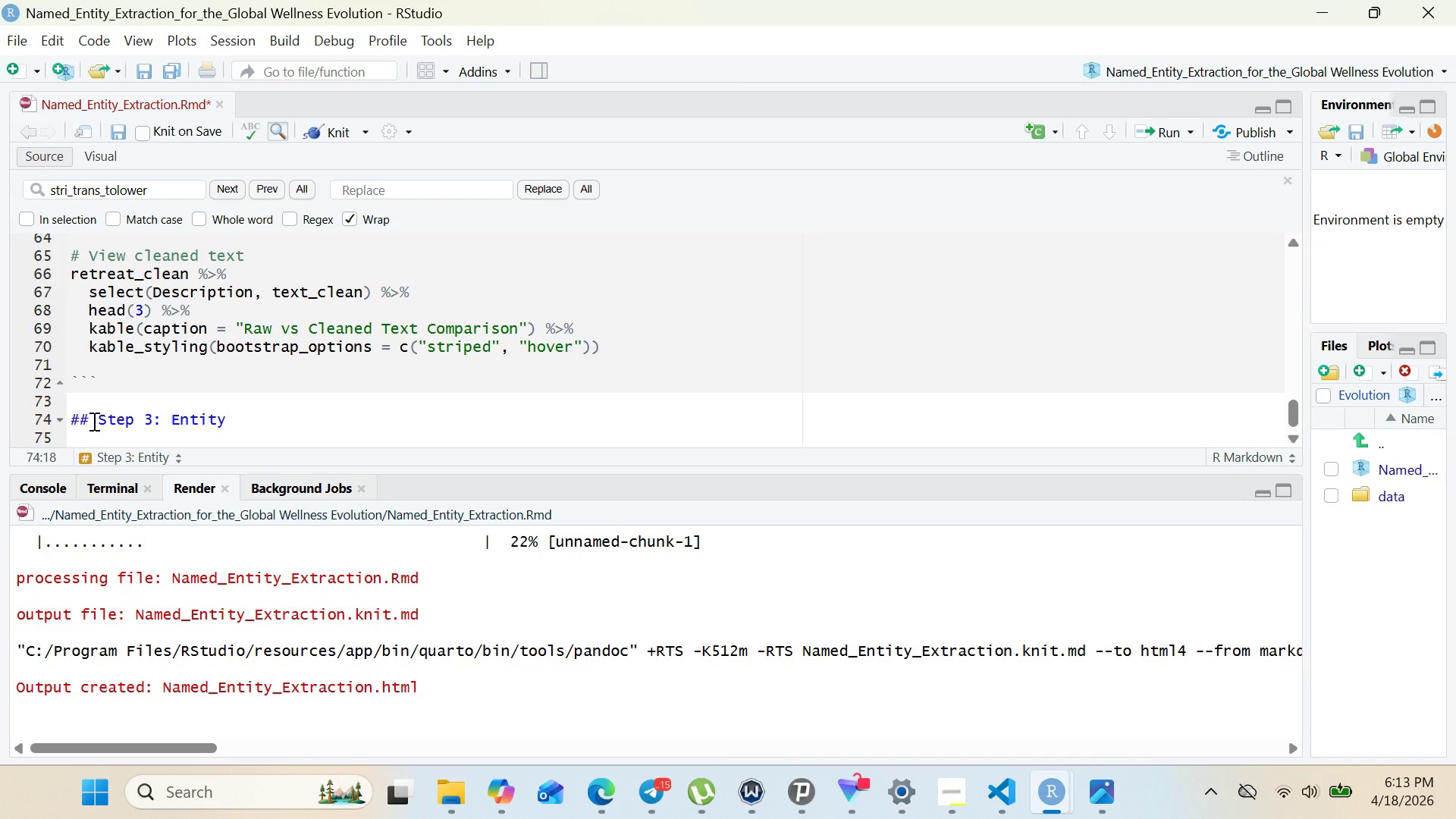 
type( Extraction Logic)
 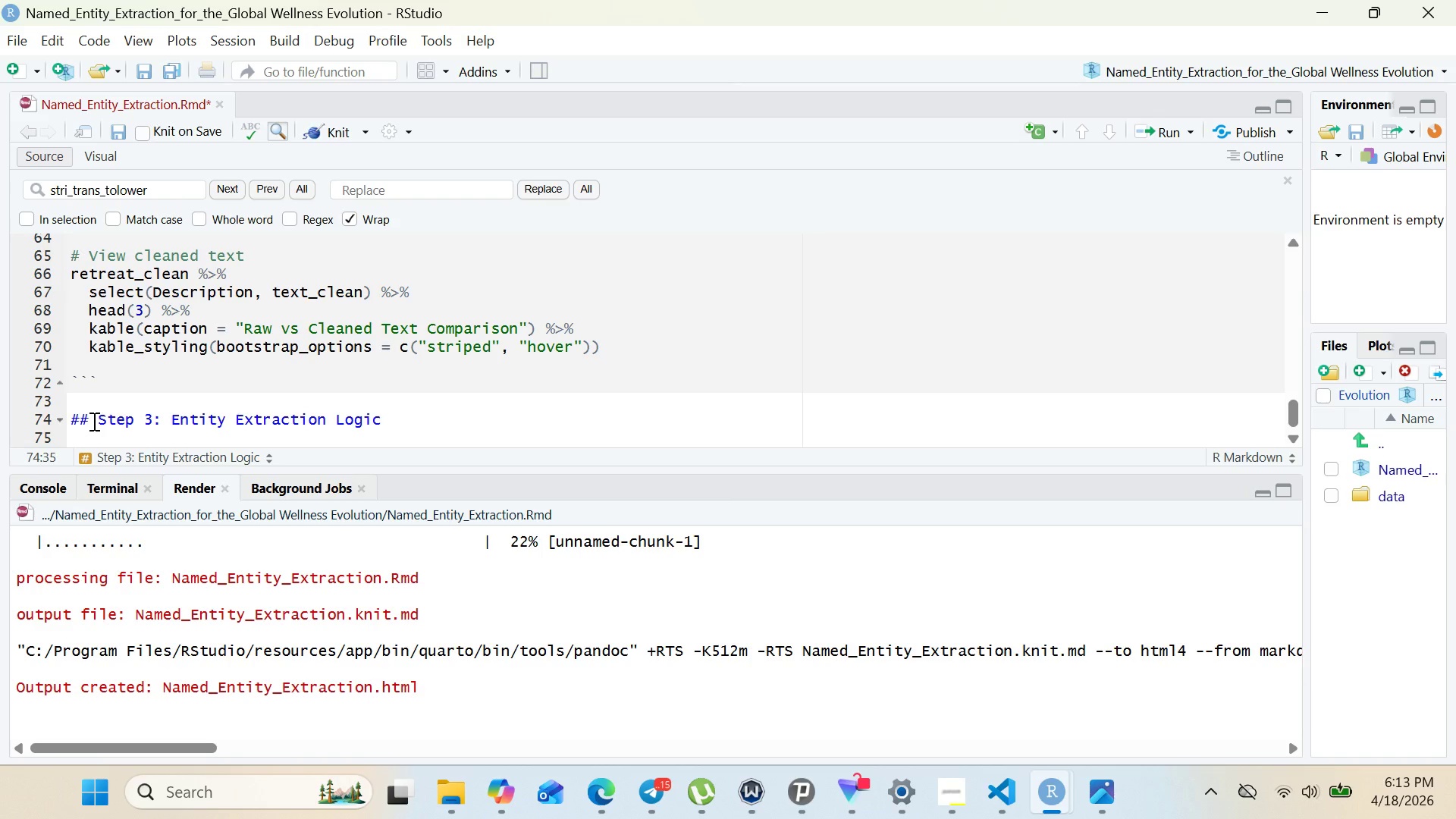 
key(Enter)
 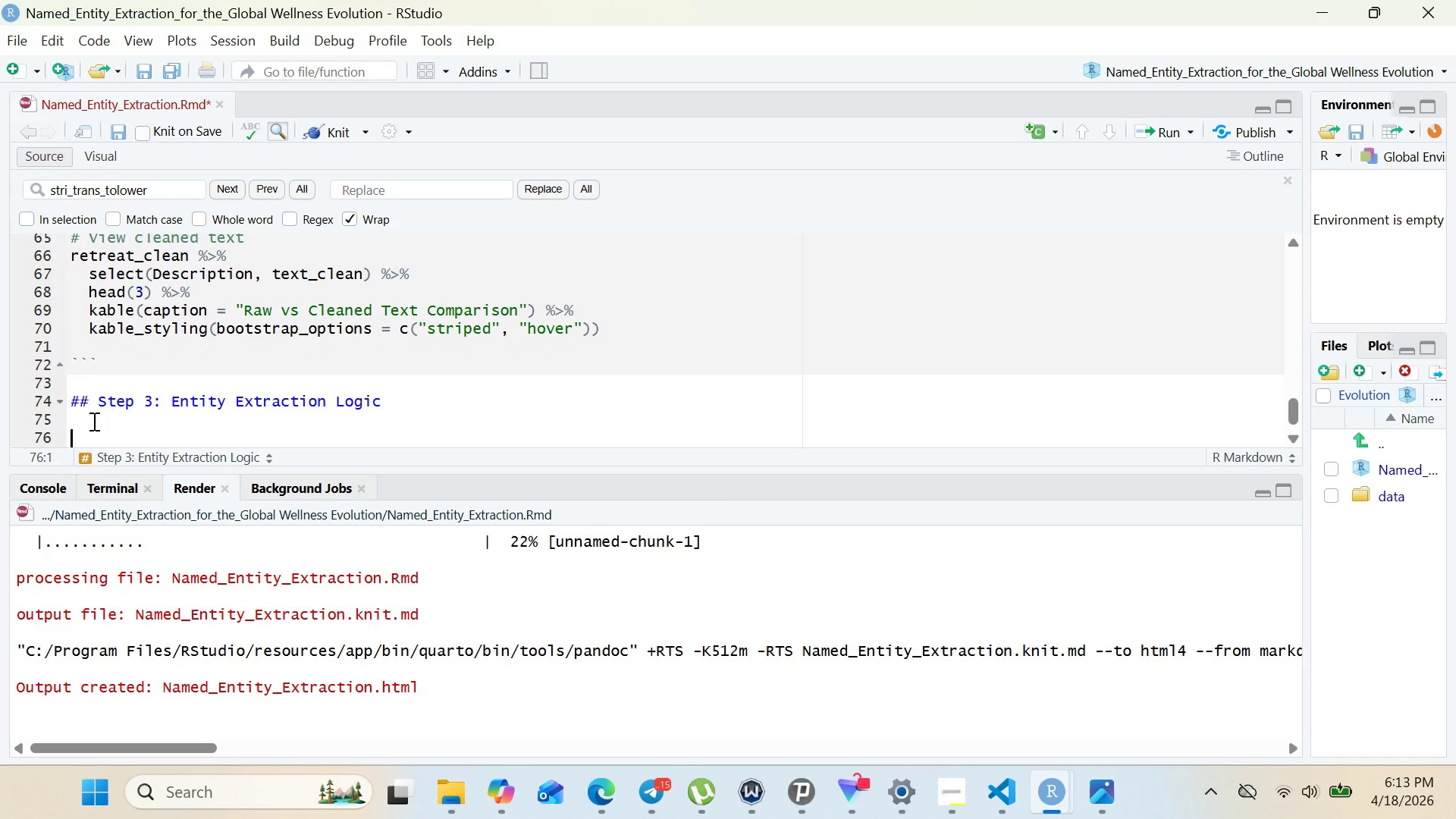 
key(Enter)
 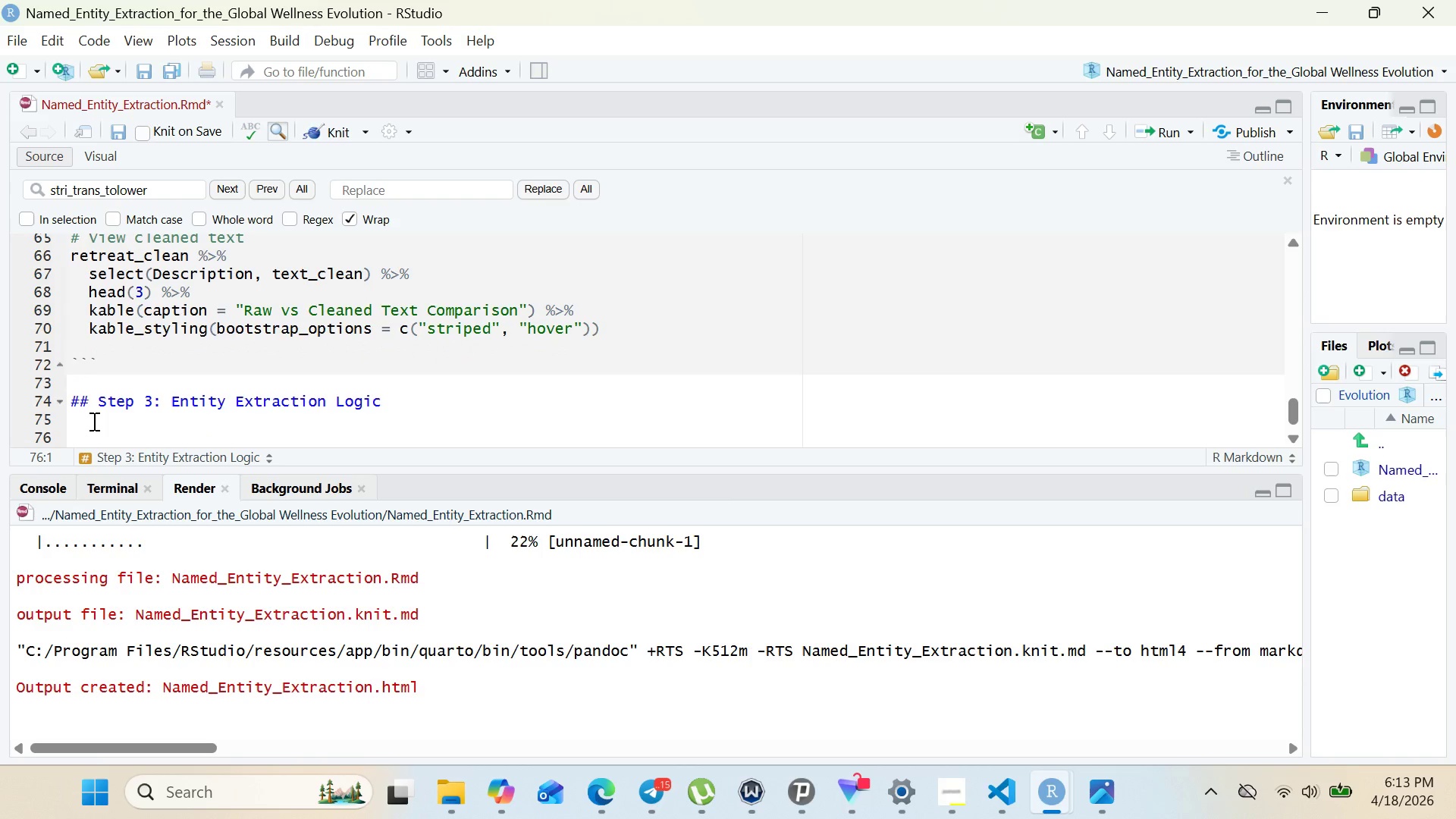 
type(## 3.1 )
 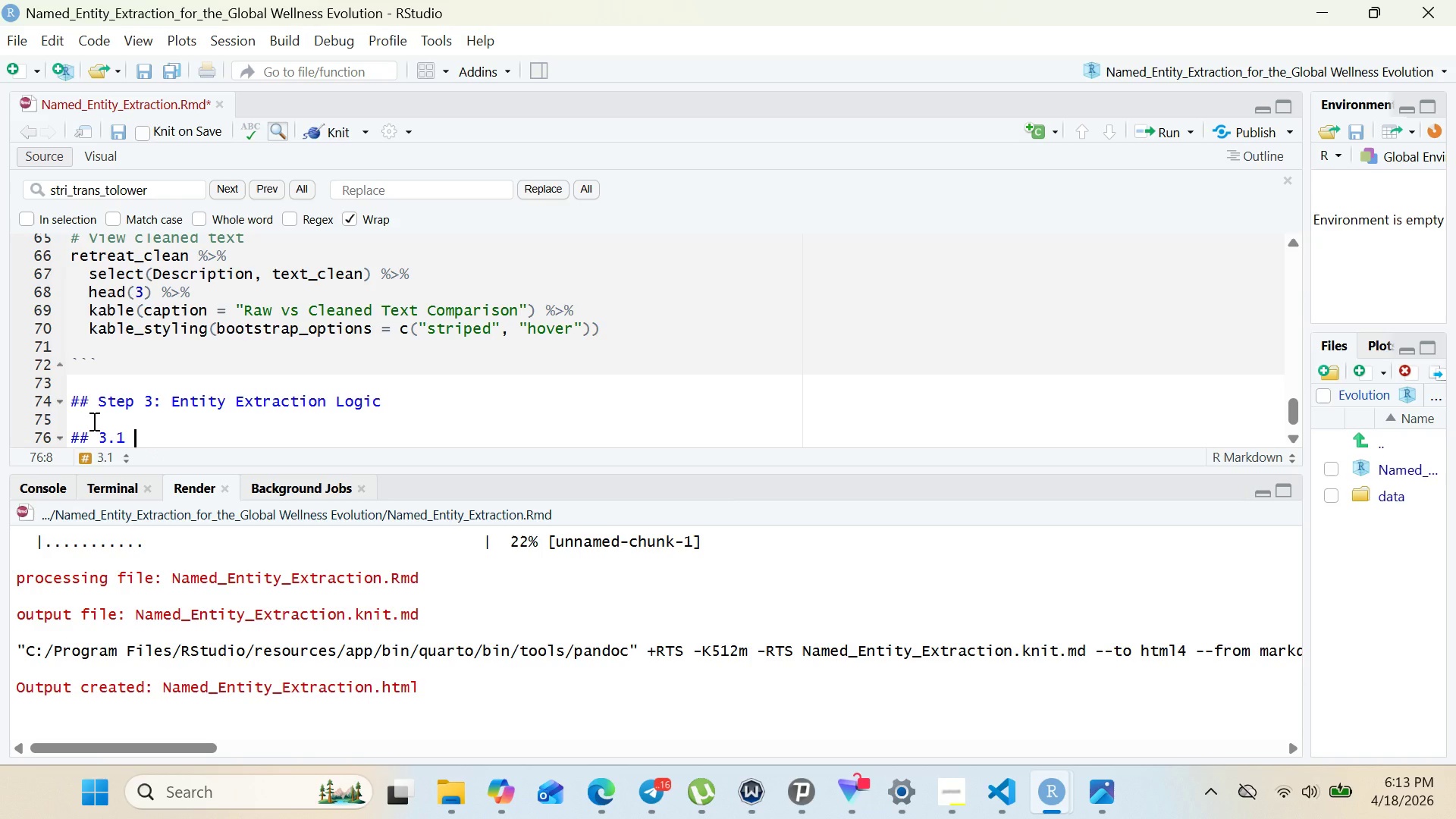 
wait(9.19)
 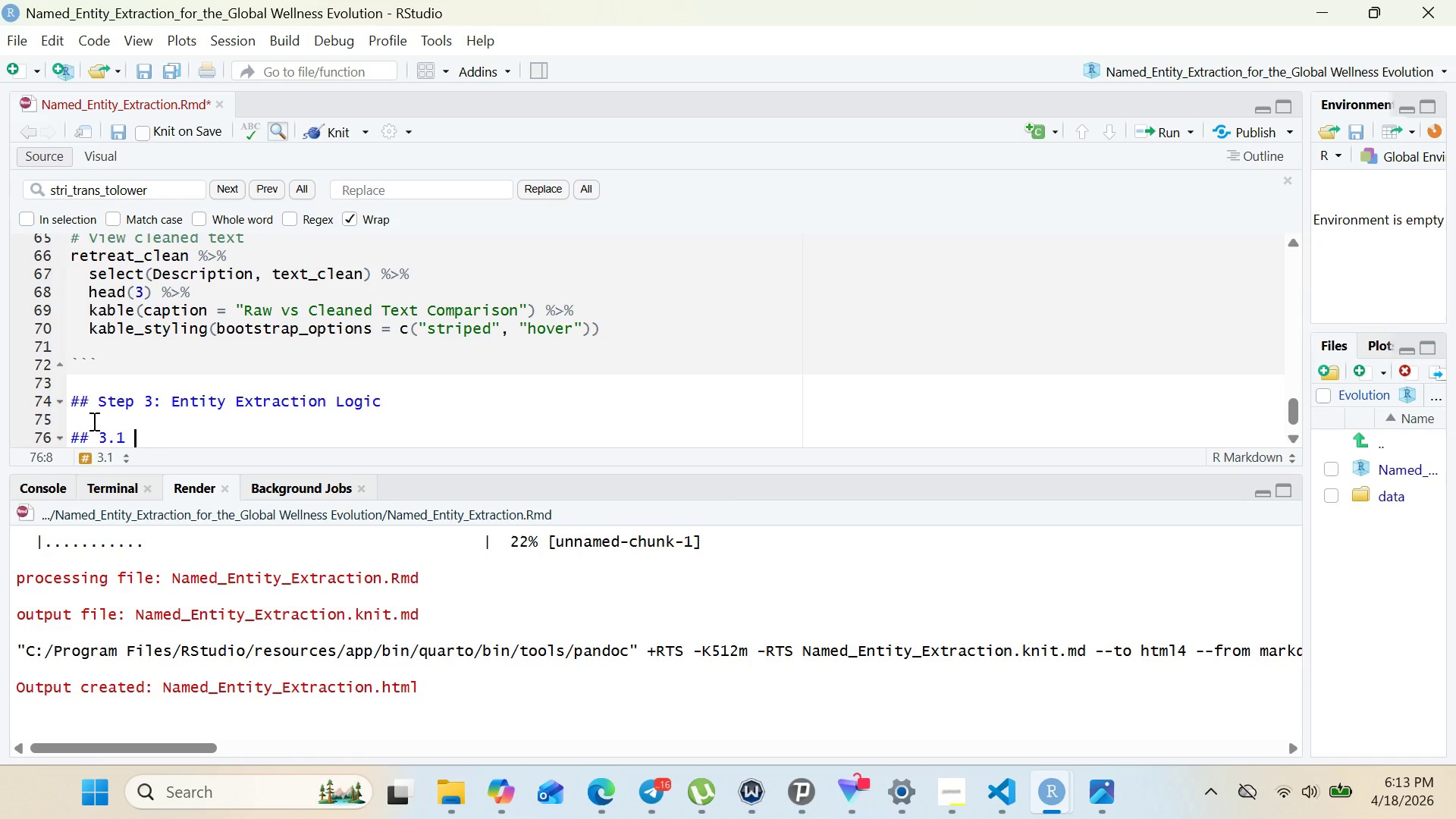 
type(Define Extraction Patterns)
 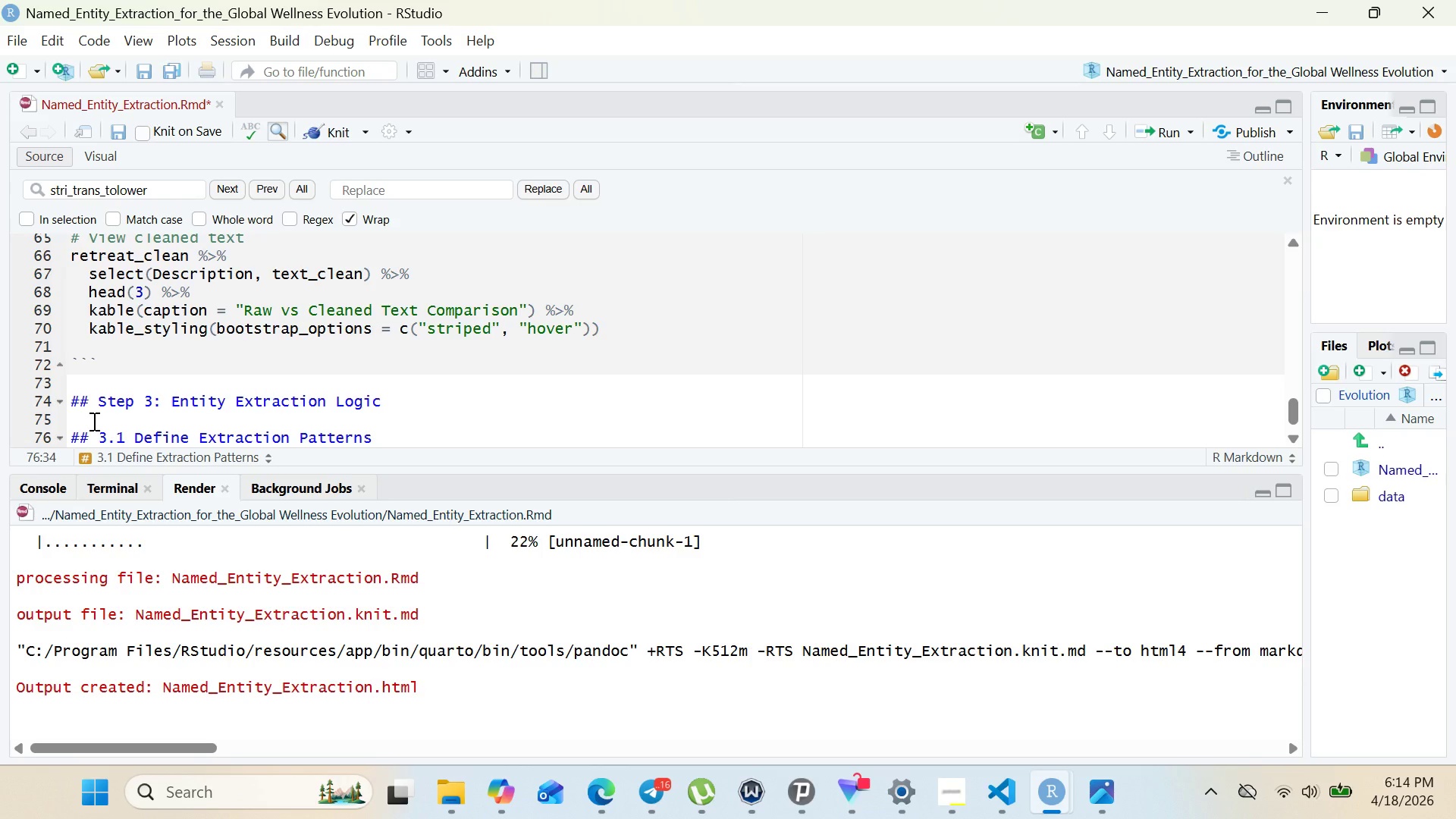 
key(Enter)
 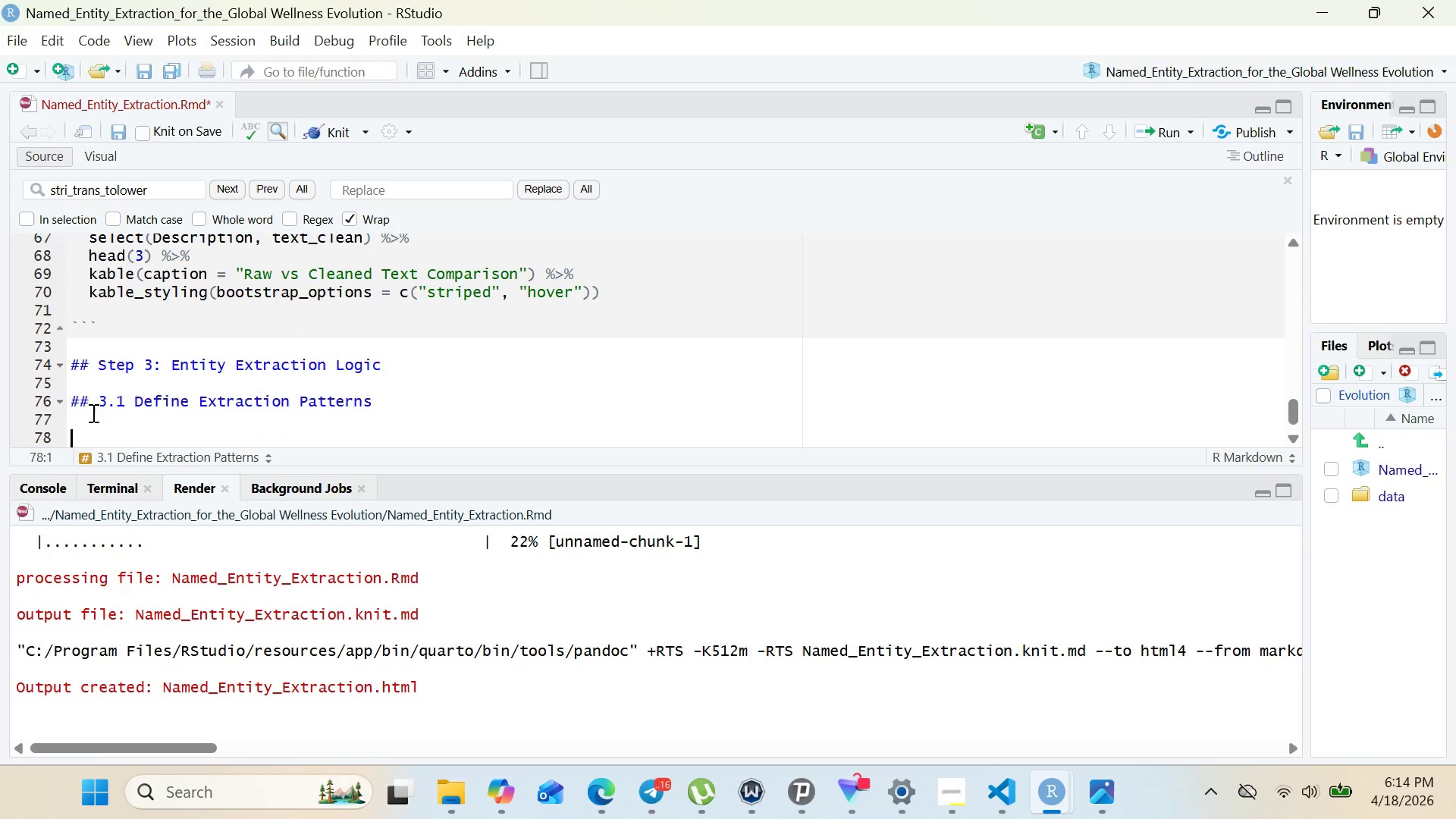 
key(Enter)
 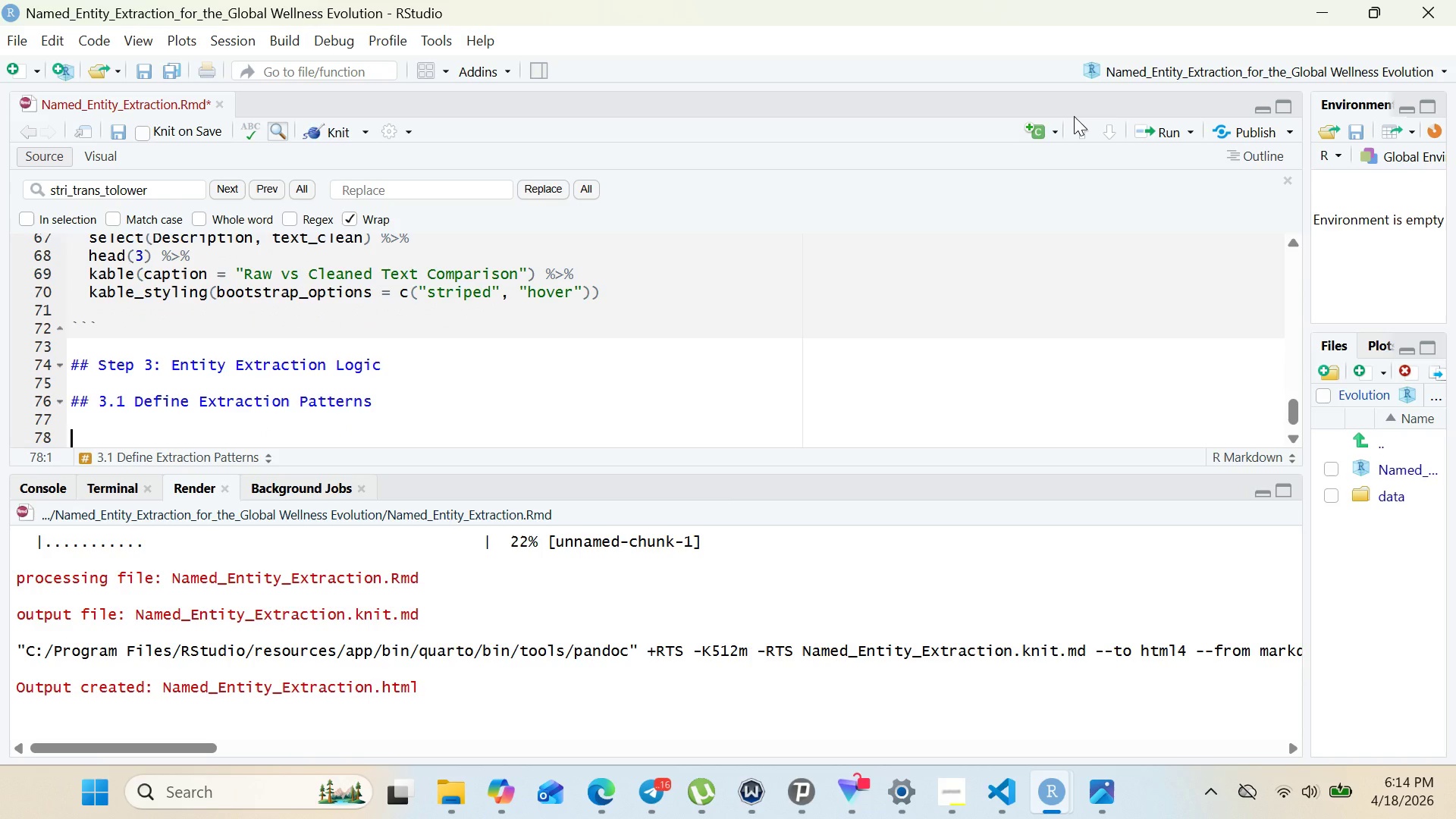 
left_click([1056, 133])
 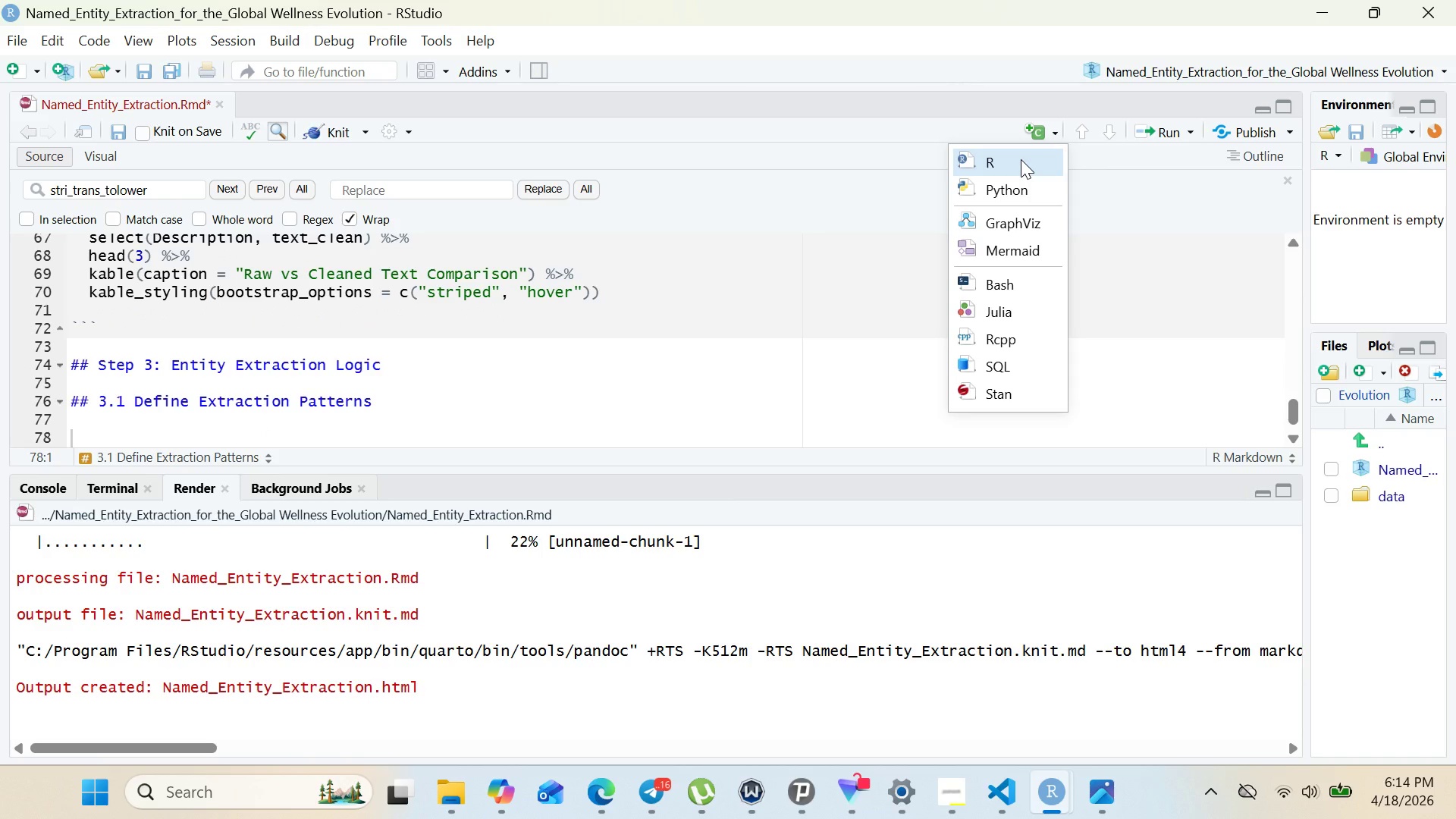 
left_click([1021, 159])
 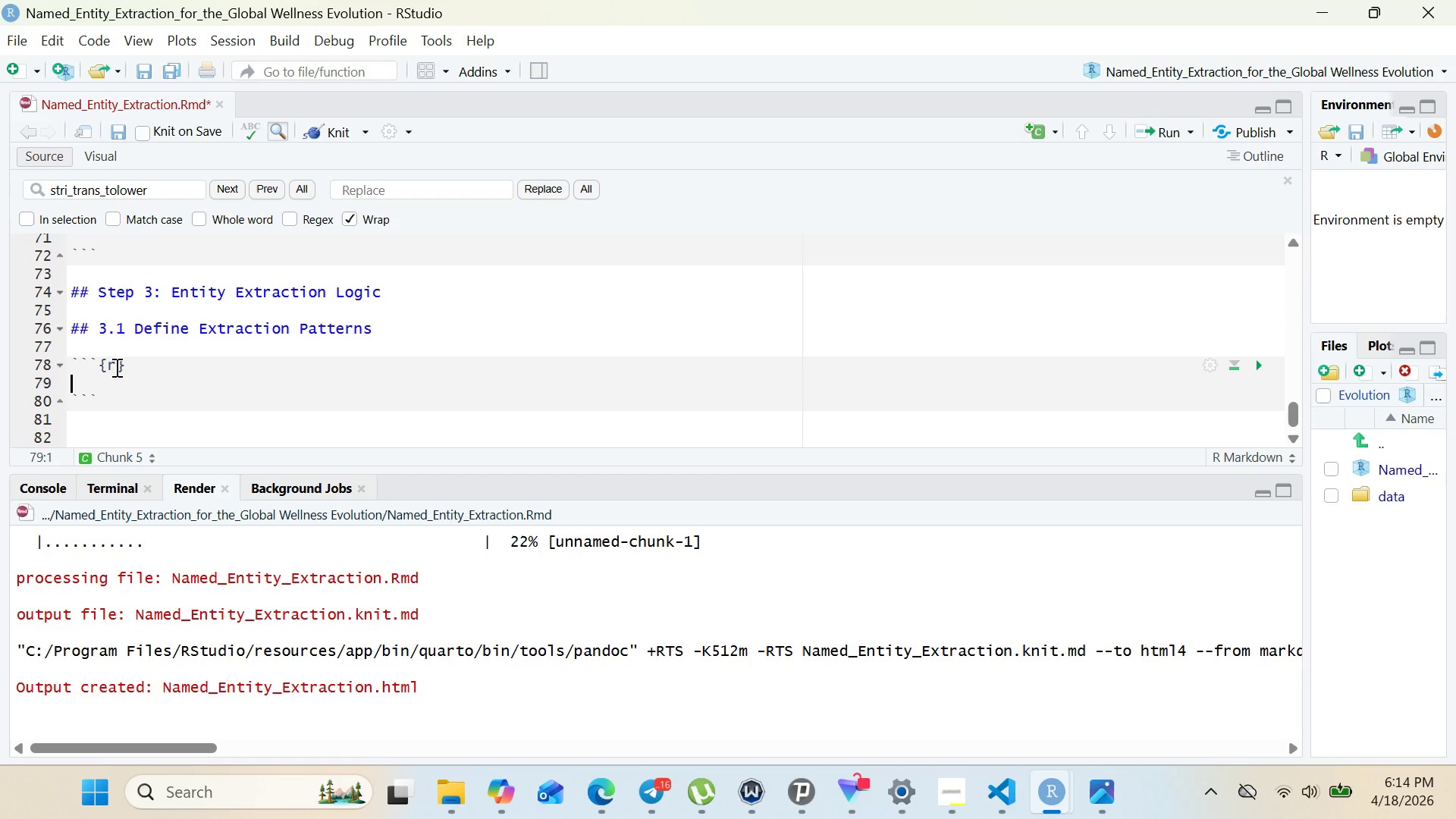 
left_click([115, 367])
 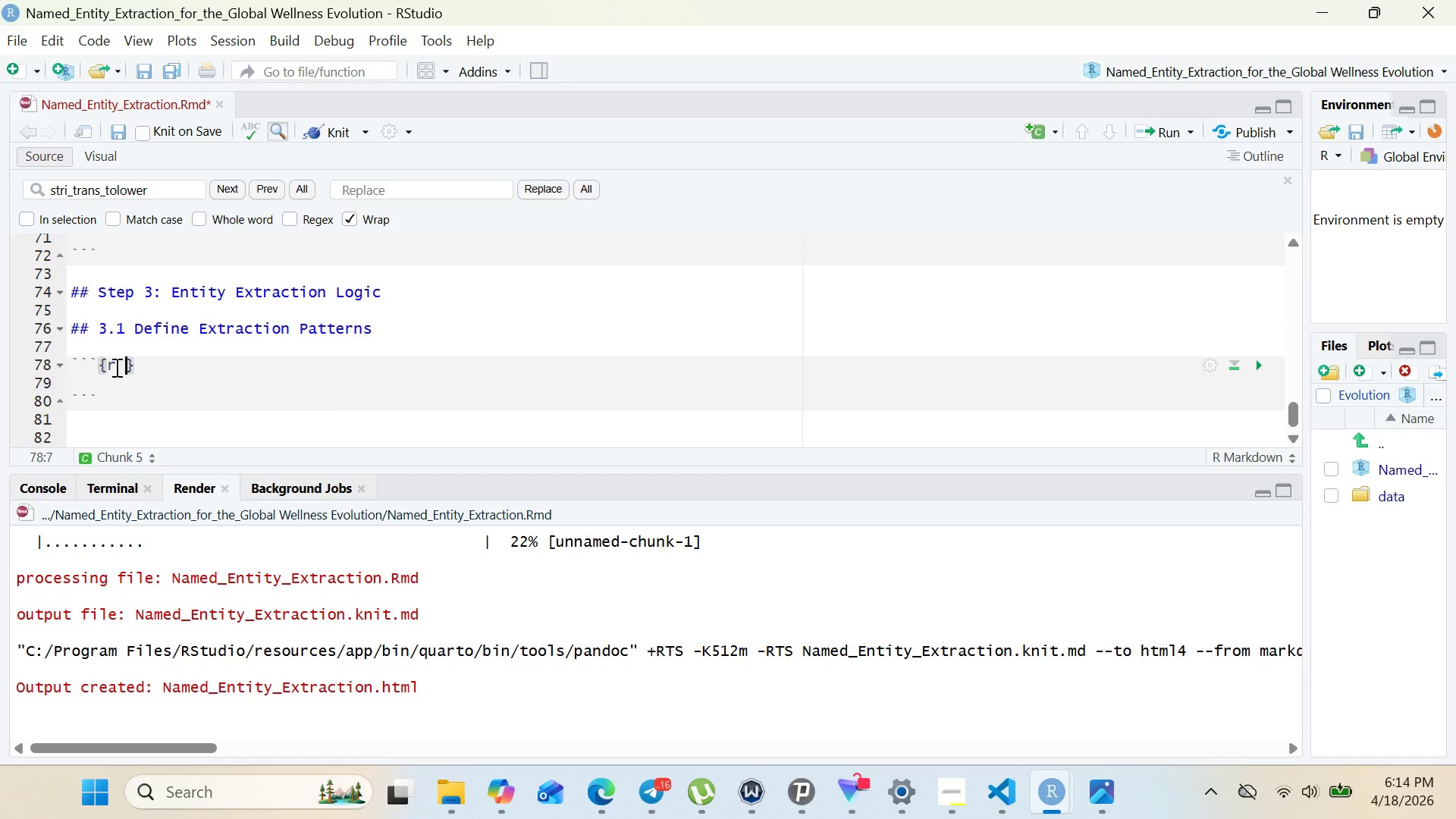 
type( step3-pattern)
 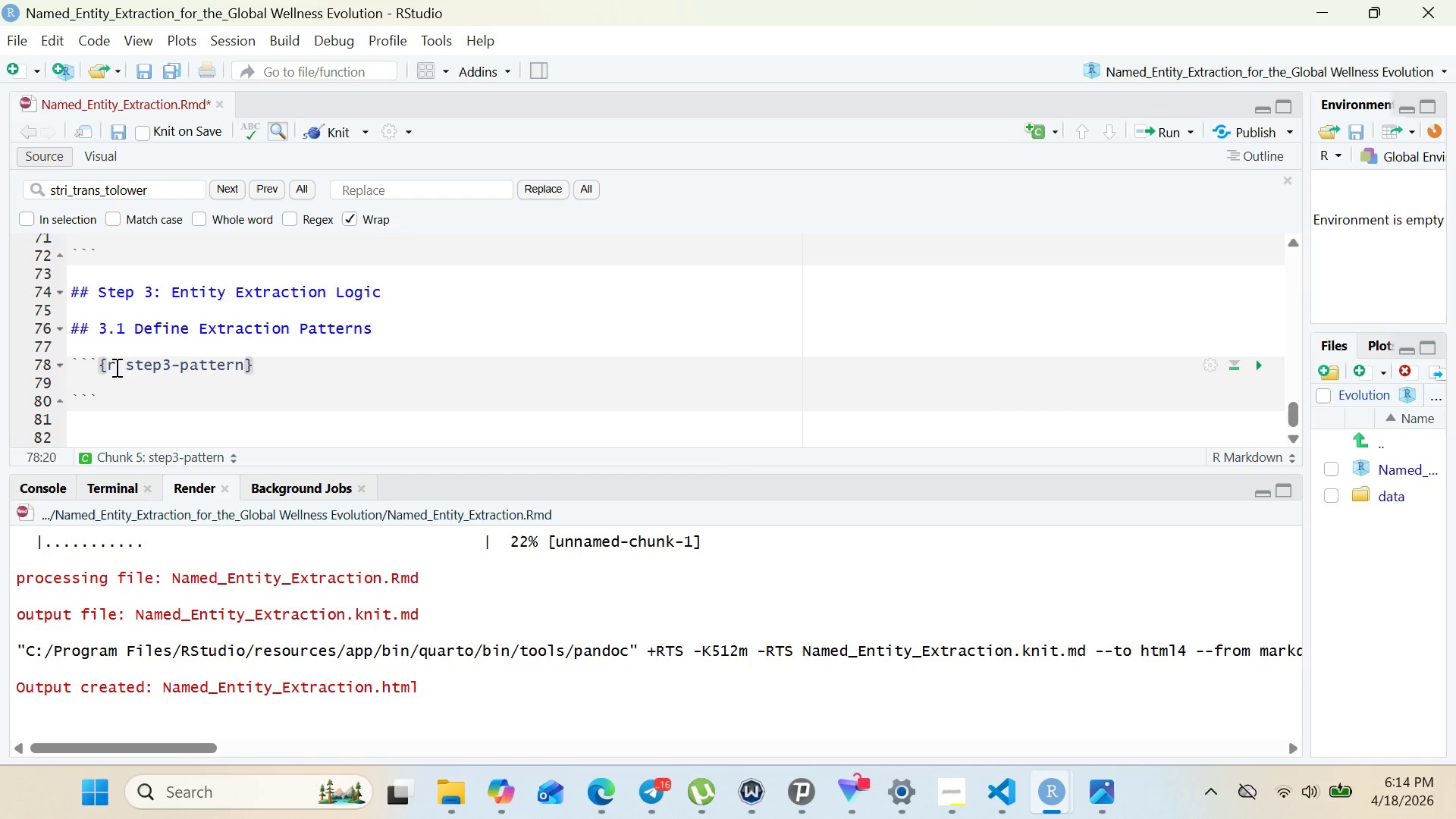 
key(ArrowRight)
 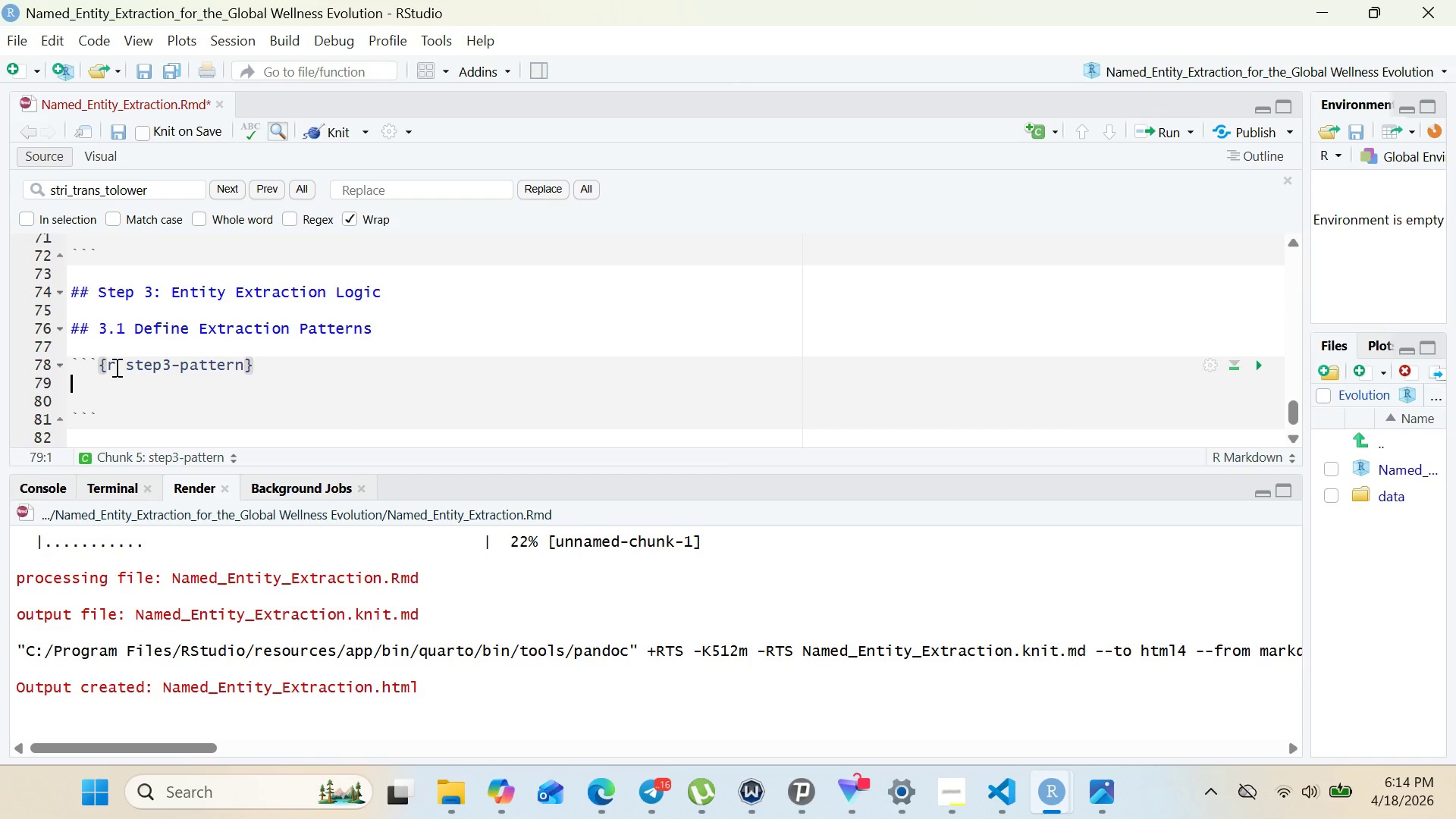 
key(Enter)
 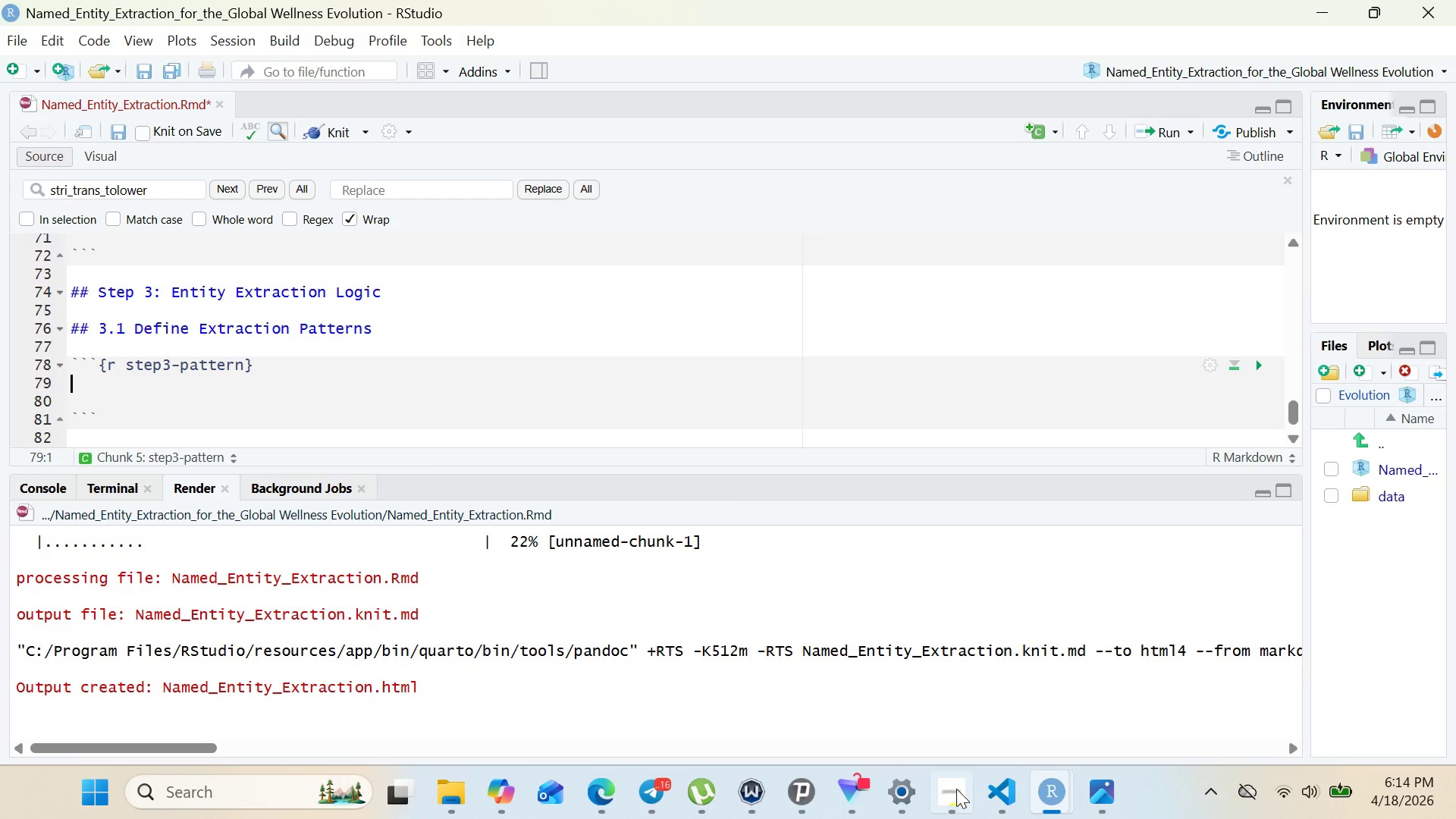 
left_click([958, 789])